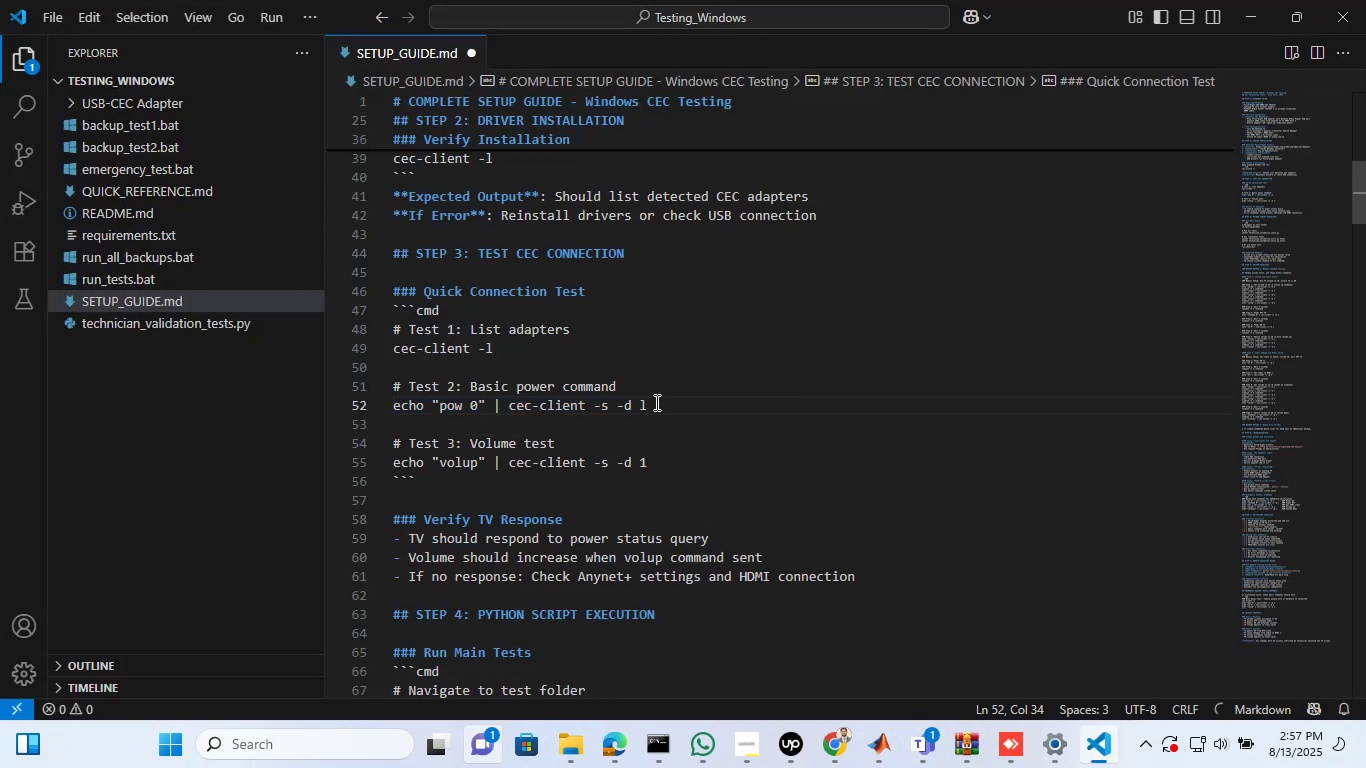 
key(Backspace)
 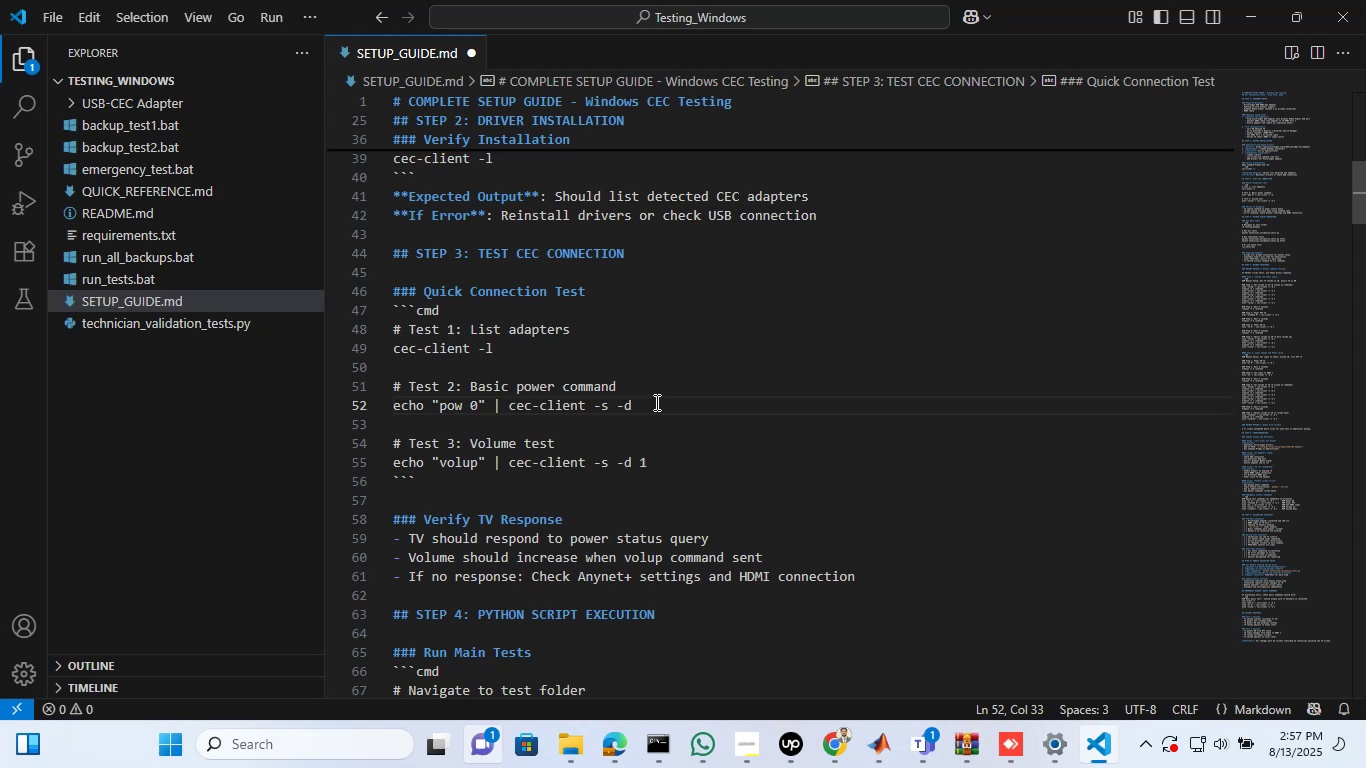 
key(1)
 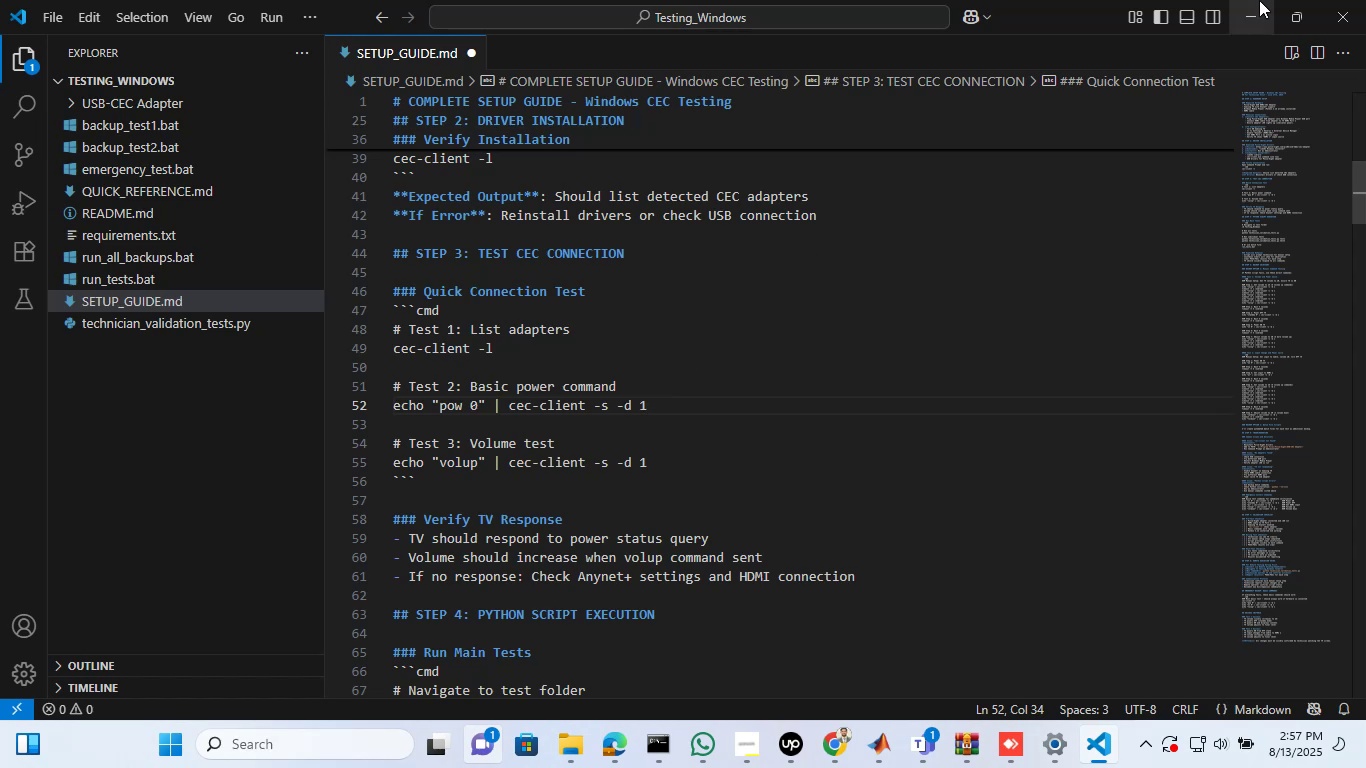 
left_click([1260, 0])
 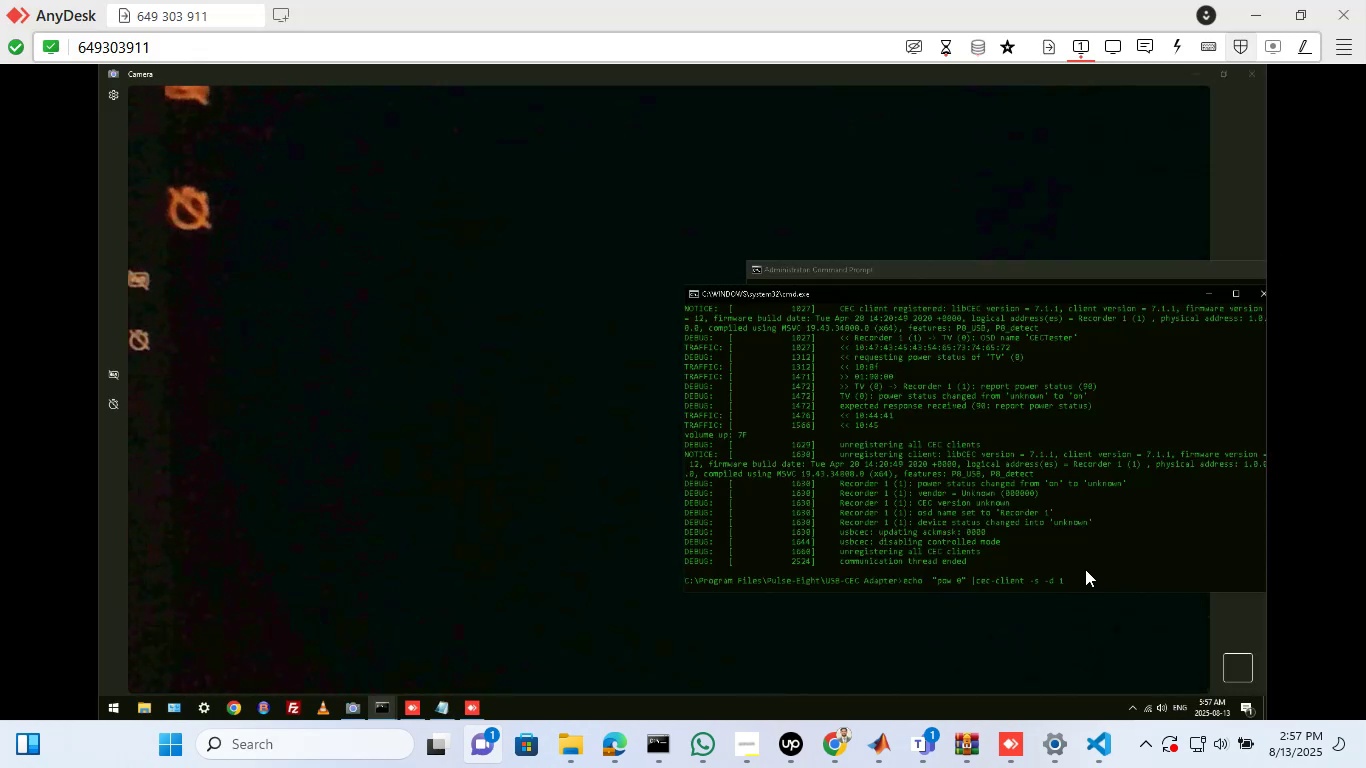 
left_click([1085, 569])
 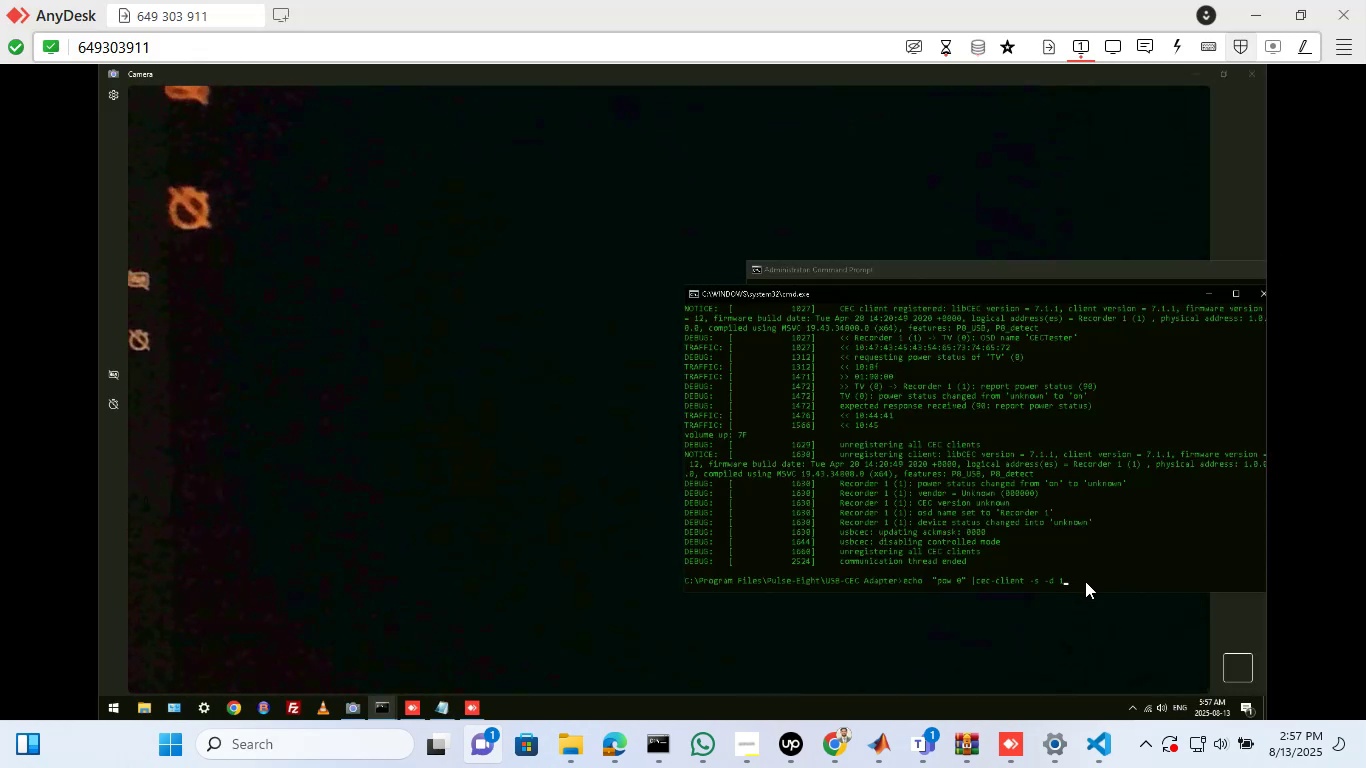 
key(Enter)
 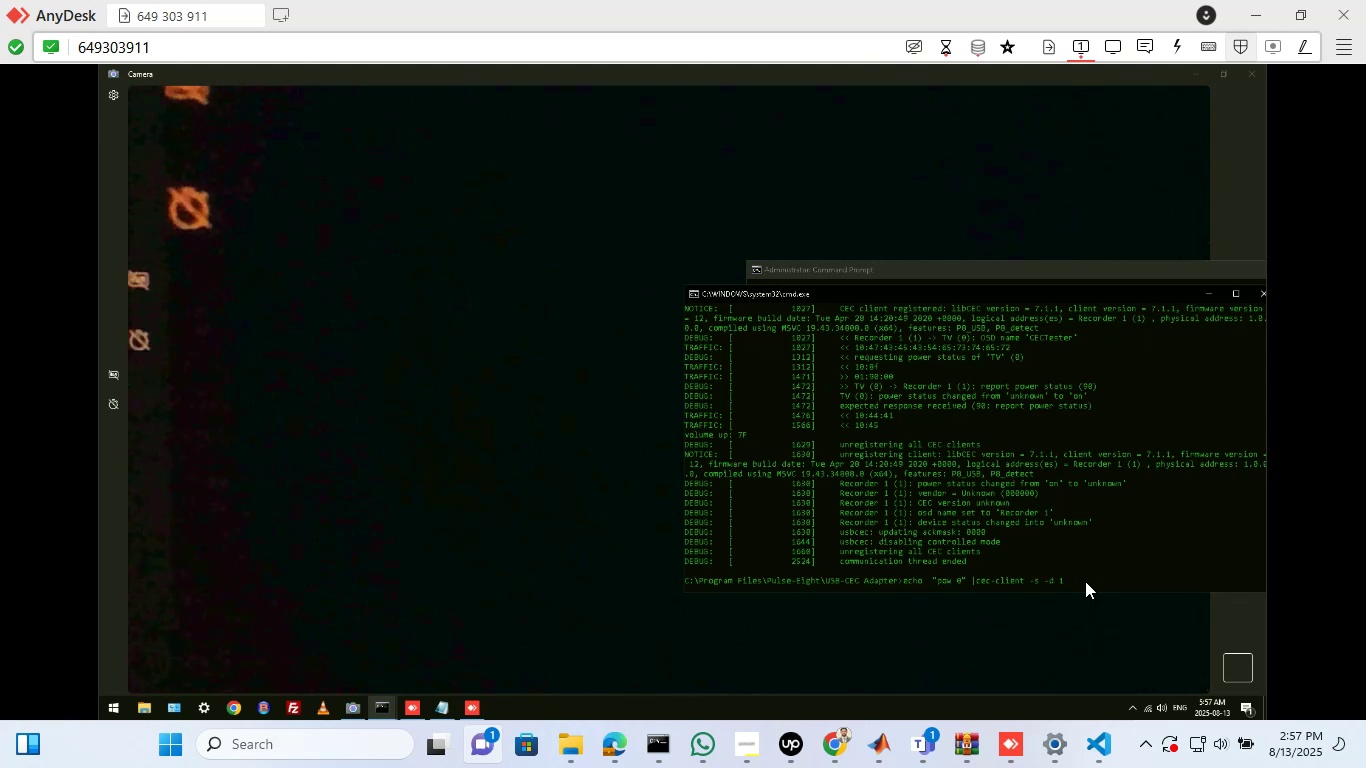 
wait(21.89)
 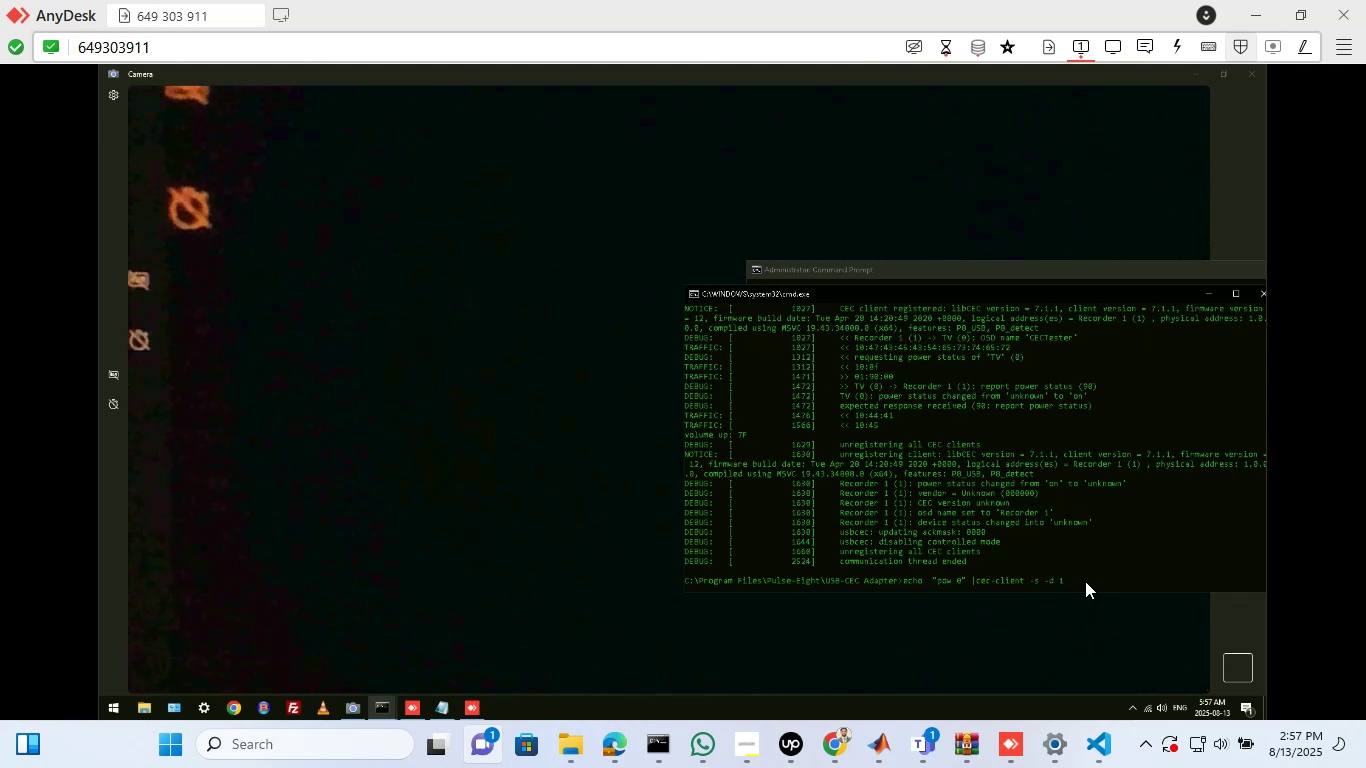 
key(Enter)
 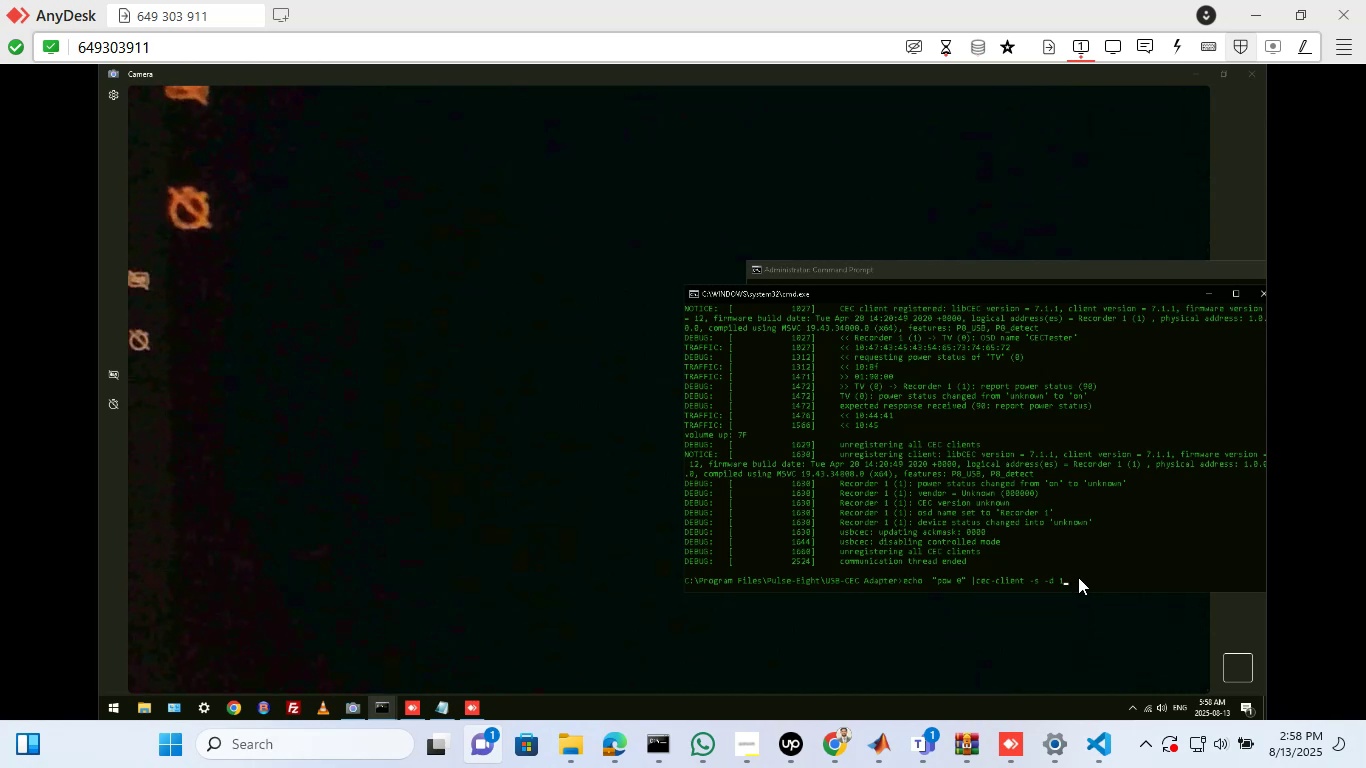 
left_click([1078, 577])
 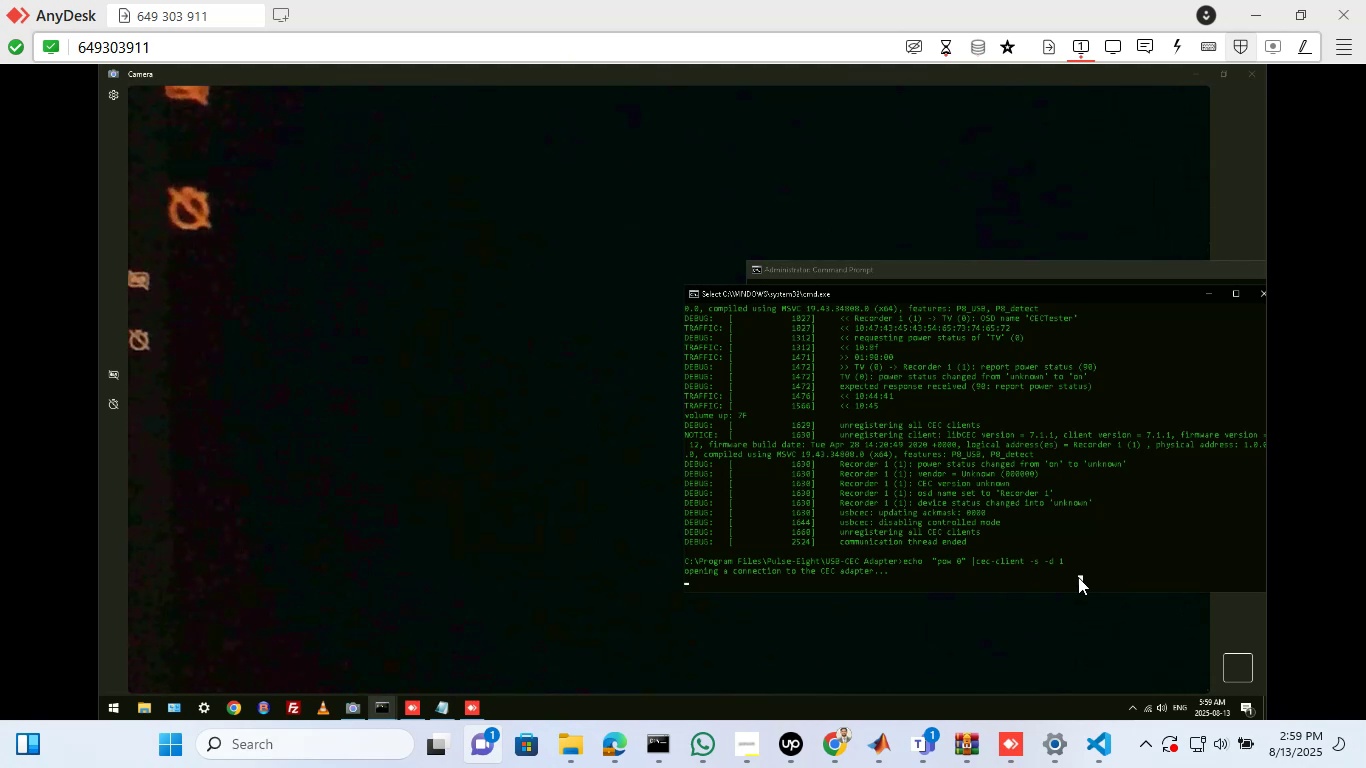 
wait(75.57)
 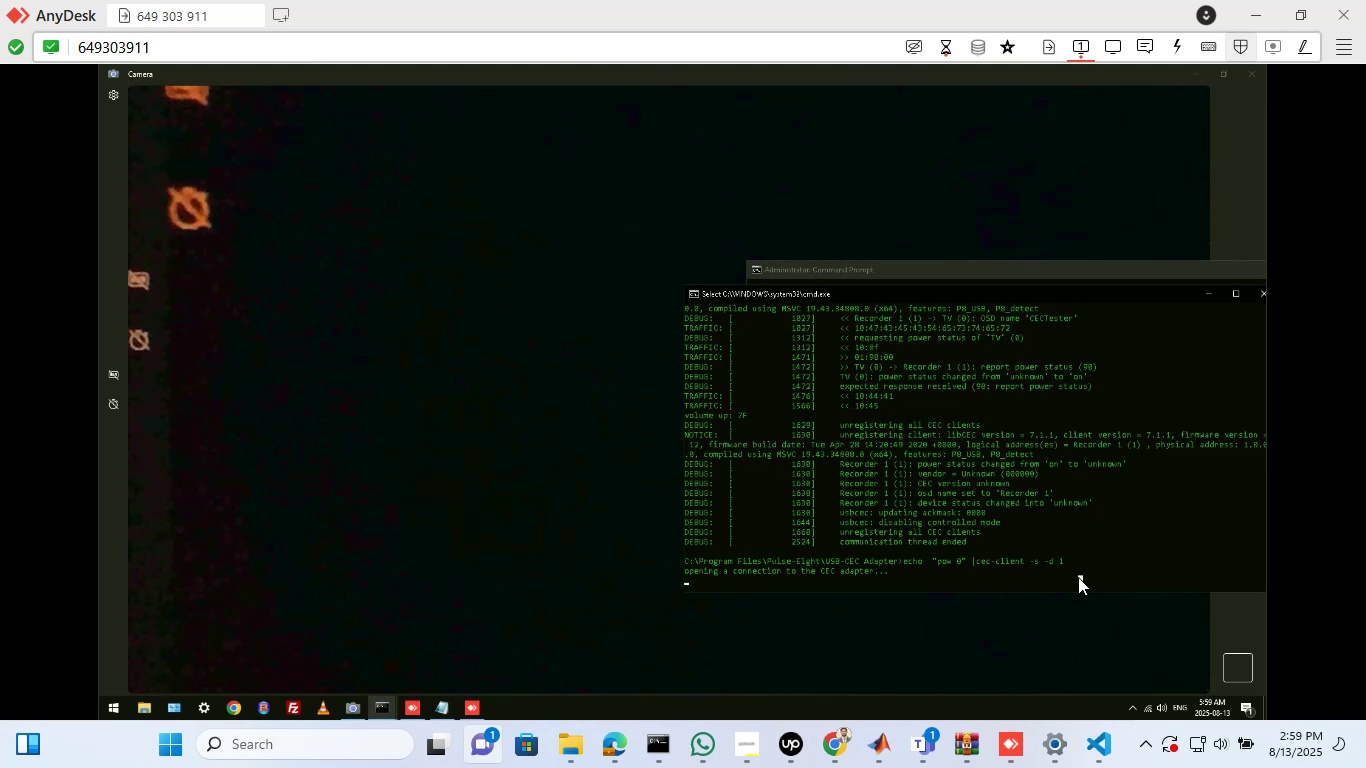 
left_click([889, 580])
 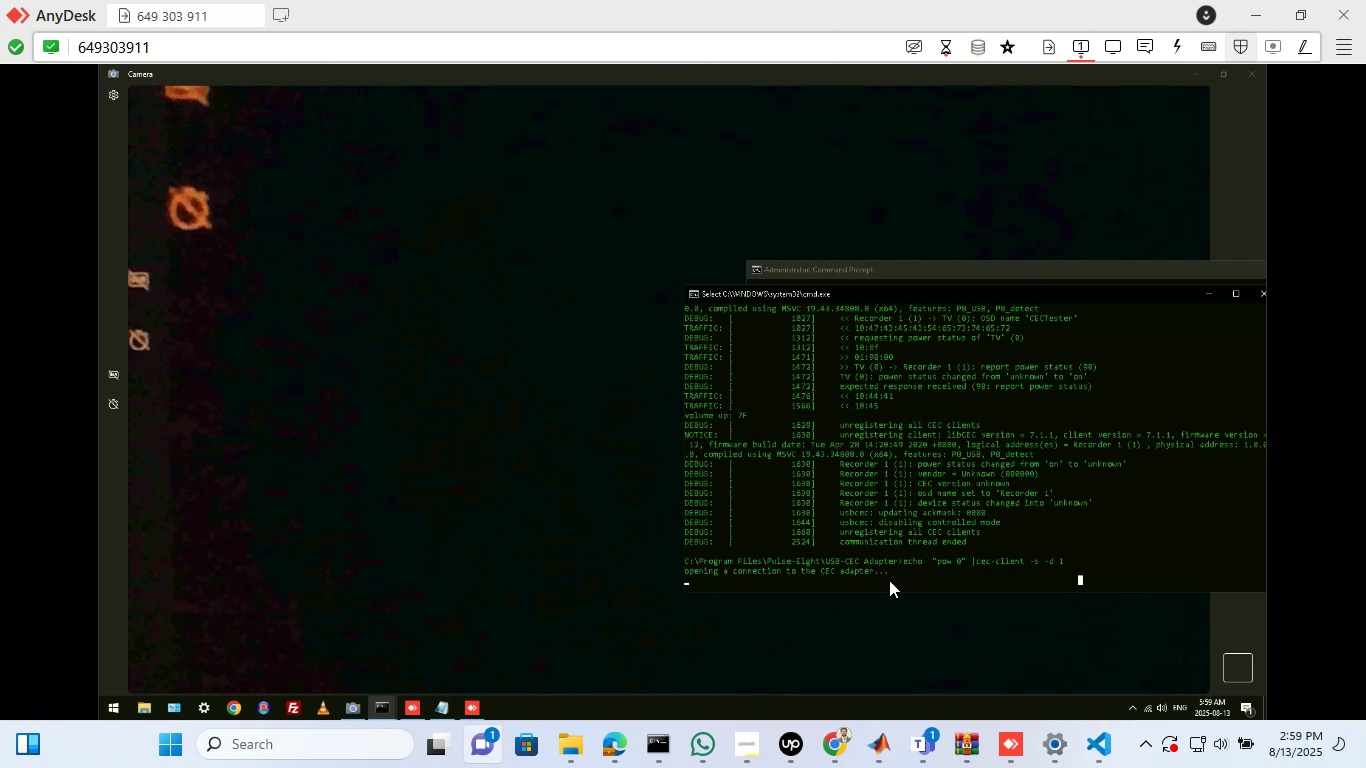 
key(Enter)
 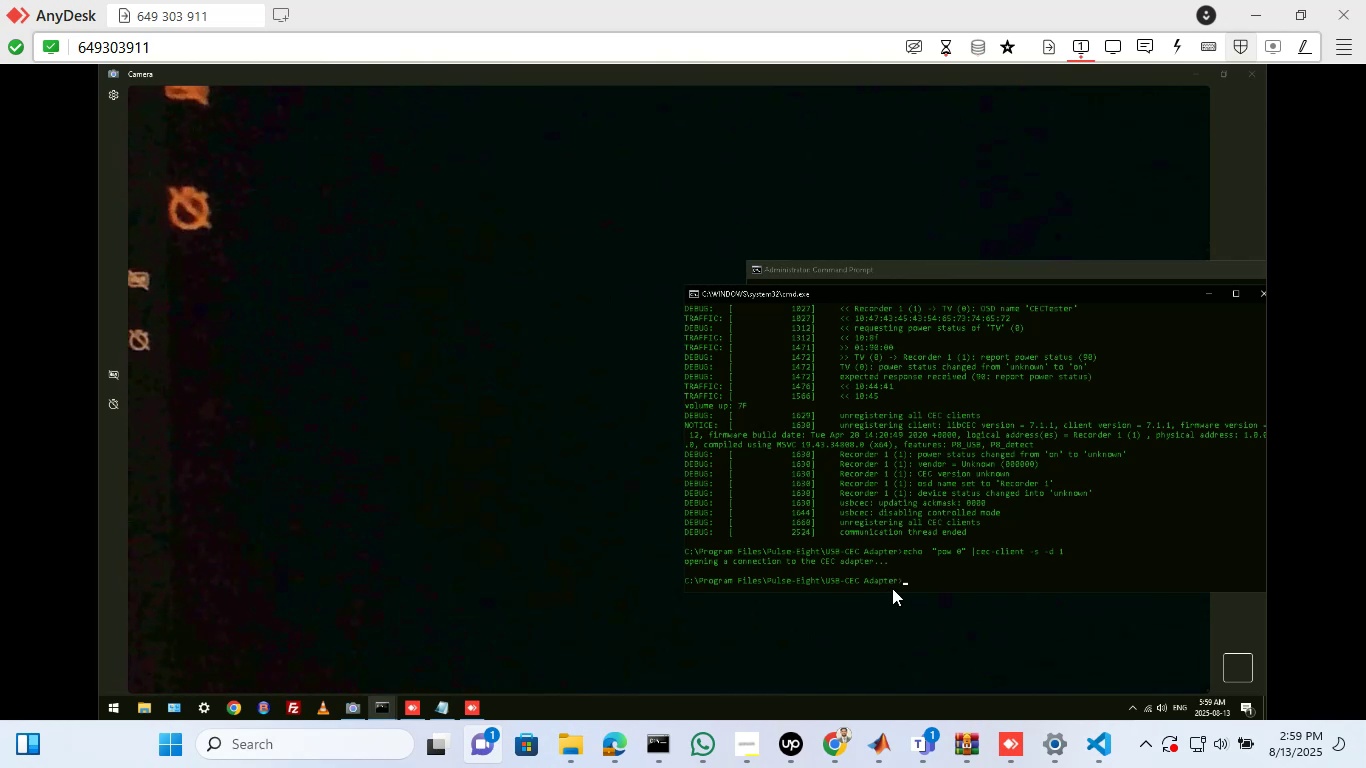 
wait(21.24)
 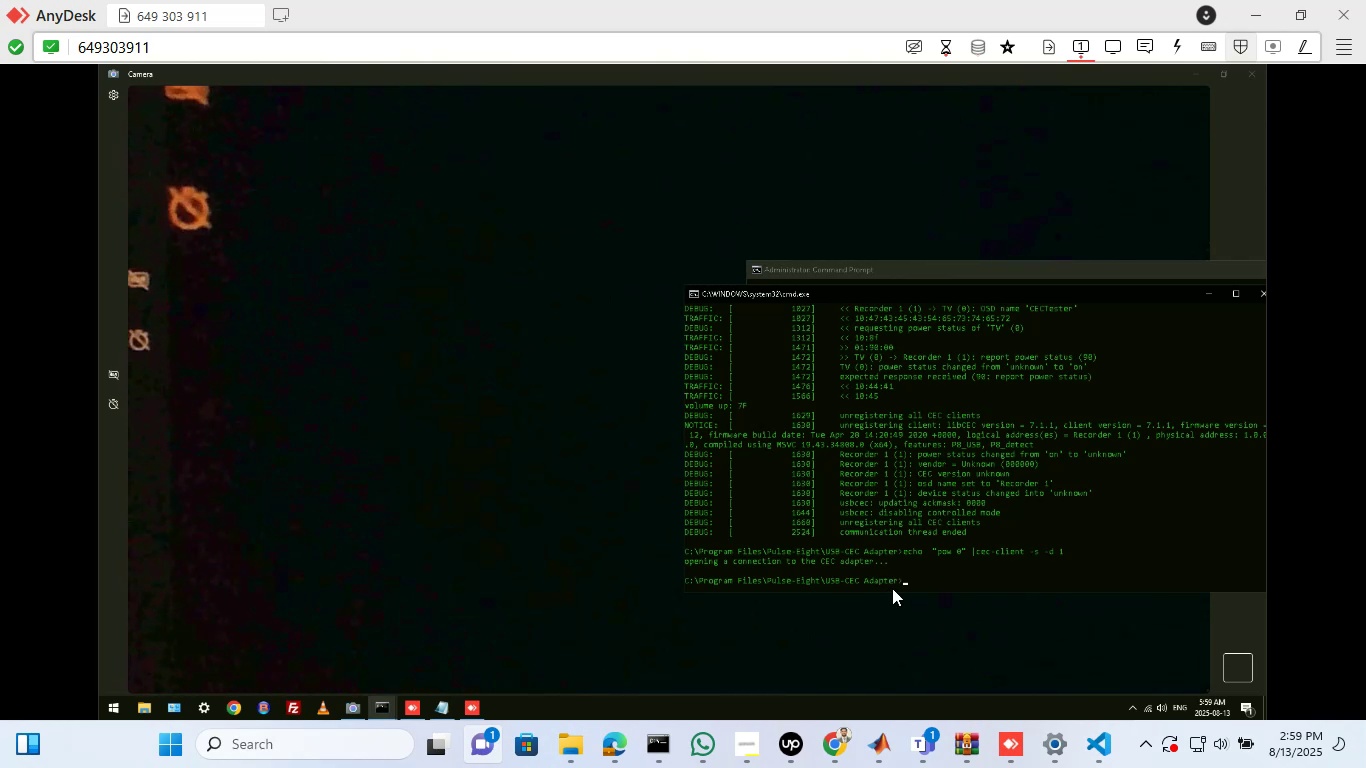 
key(ArrowUp)
 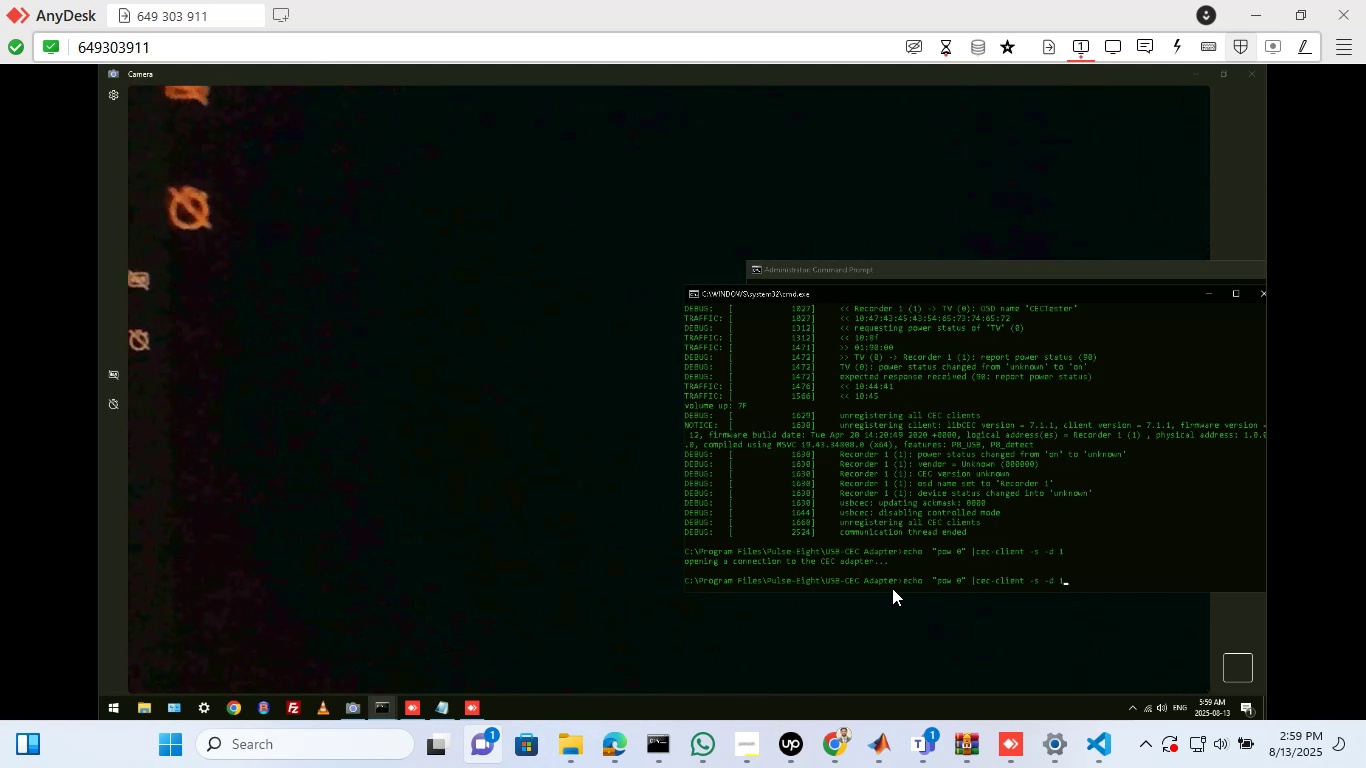 
wait(5.33)
 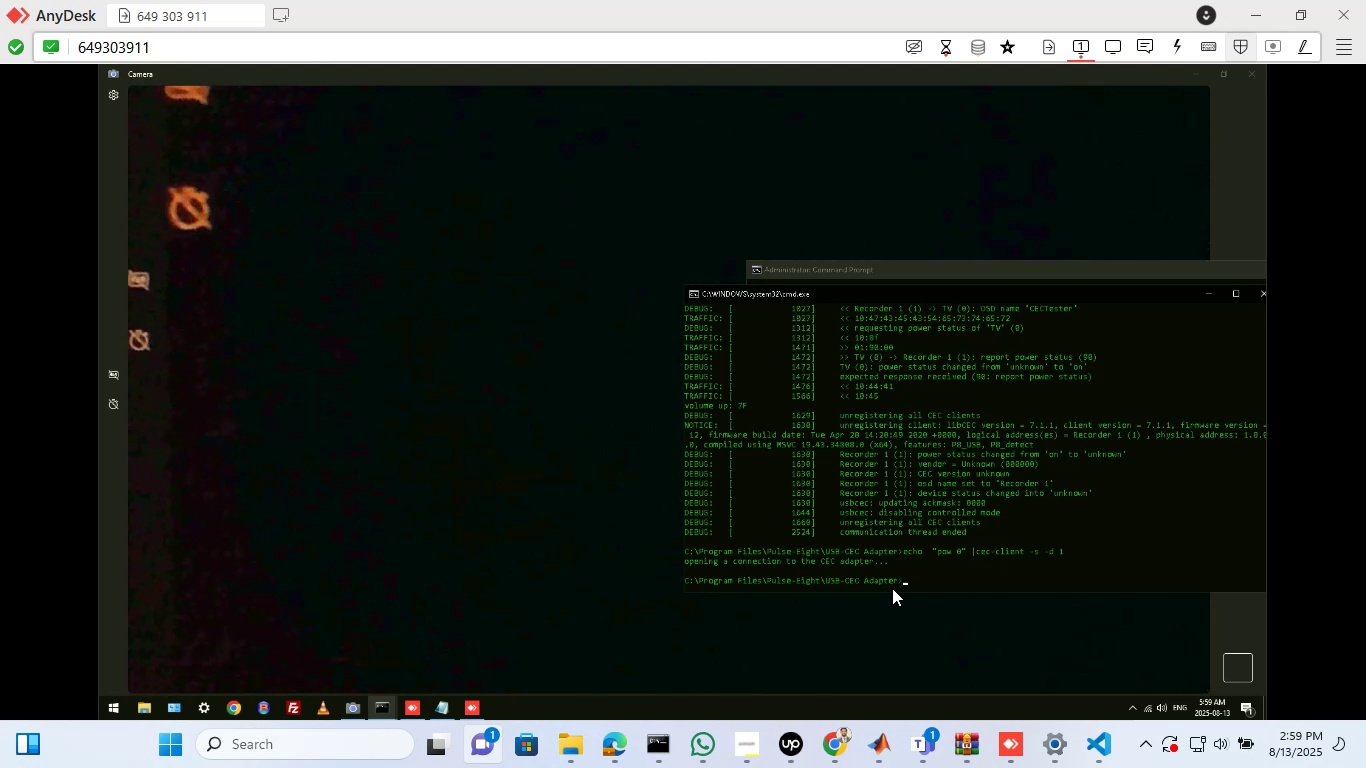 
key(Backspace)
 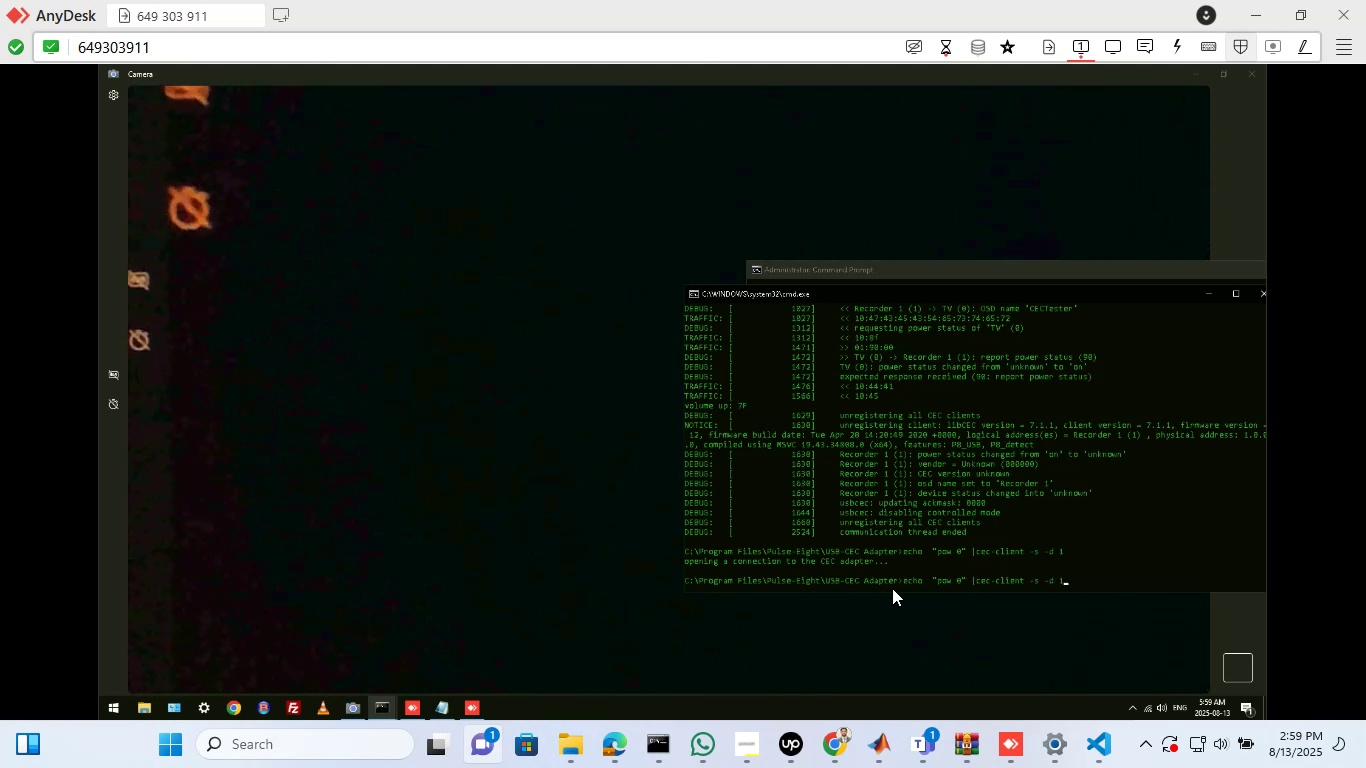 
key(L)
 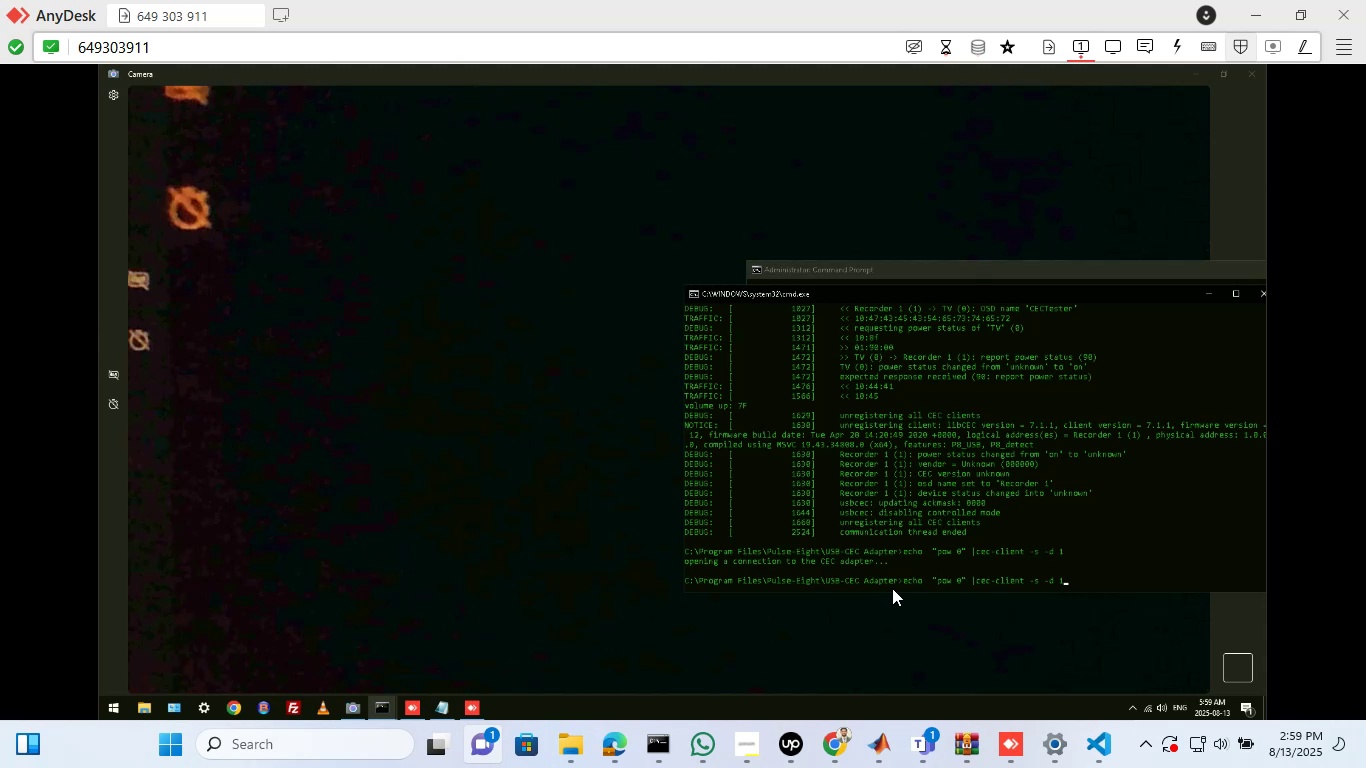 
key(Enter)
 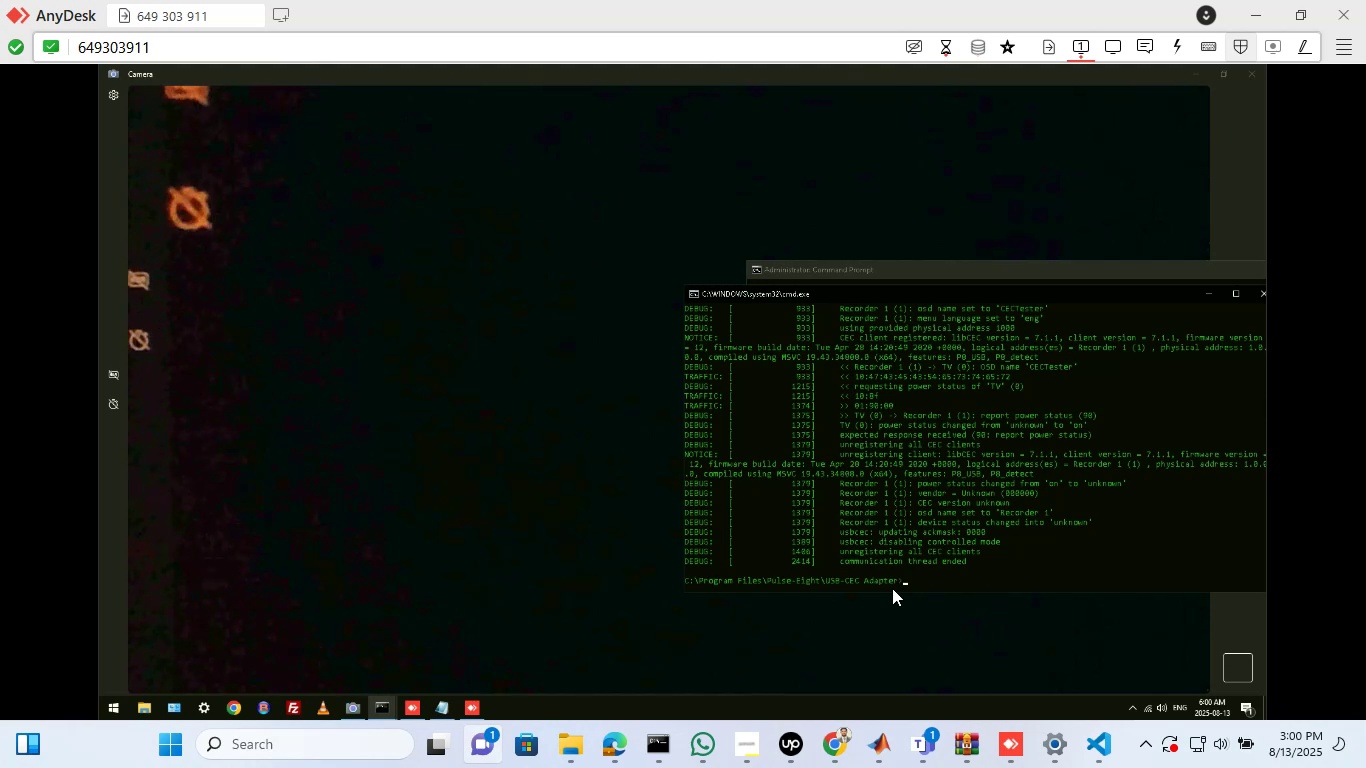 
wait(25.74)
 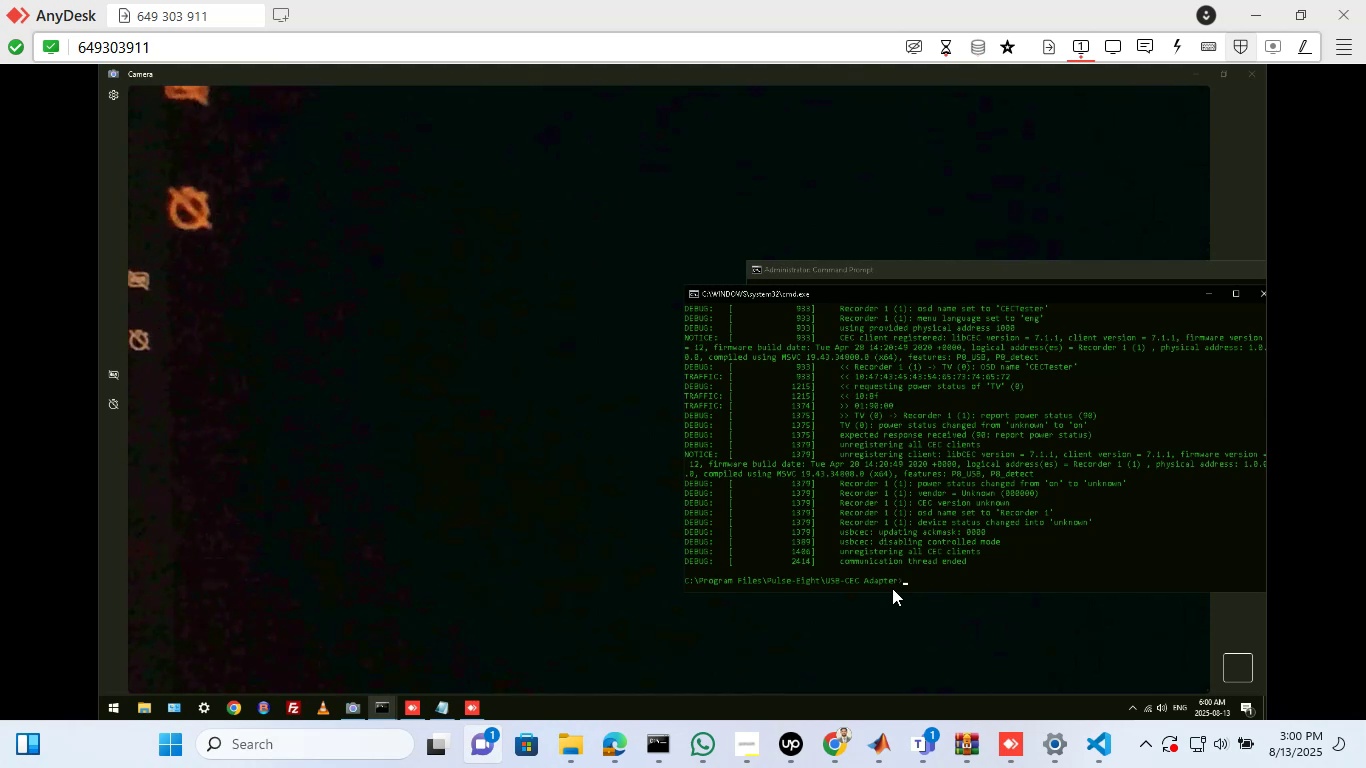 
mouse_move([952, 749])
 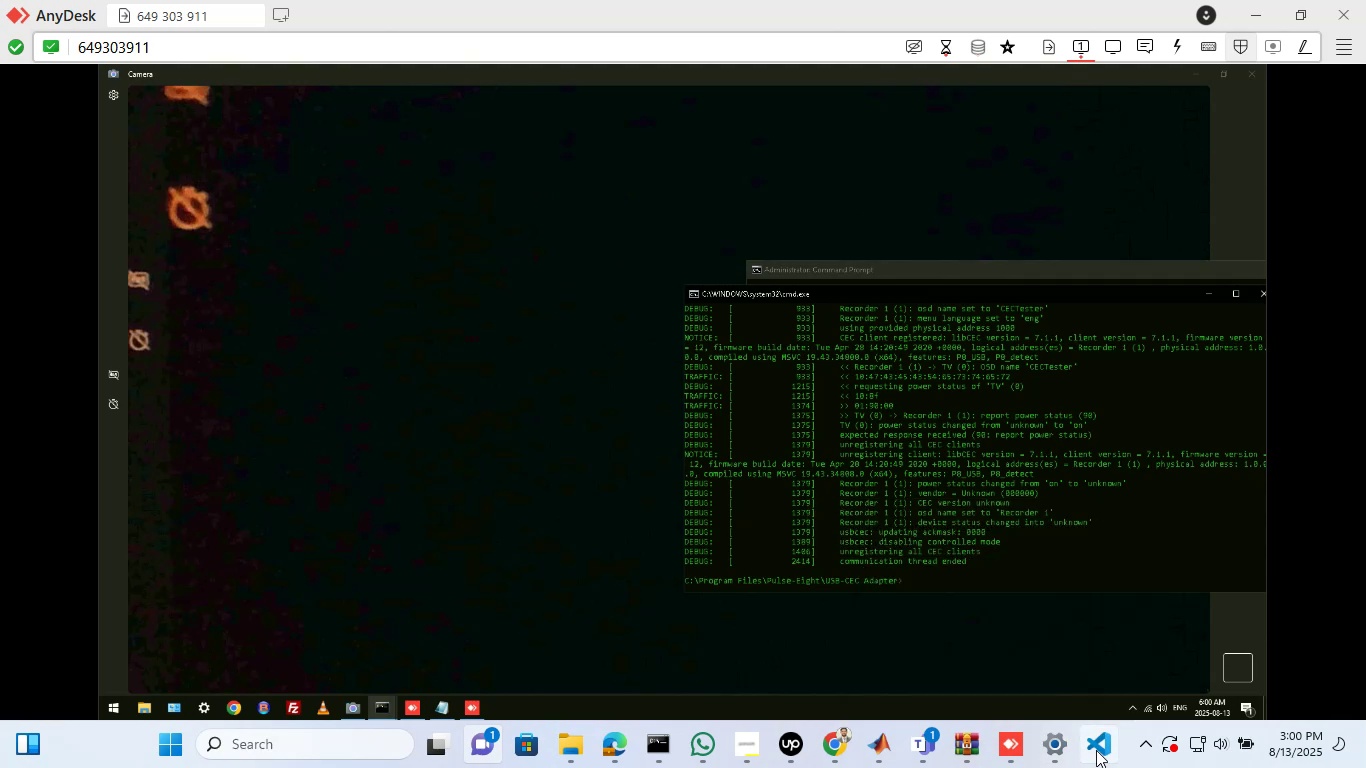 
left_click([1096, 750])
 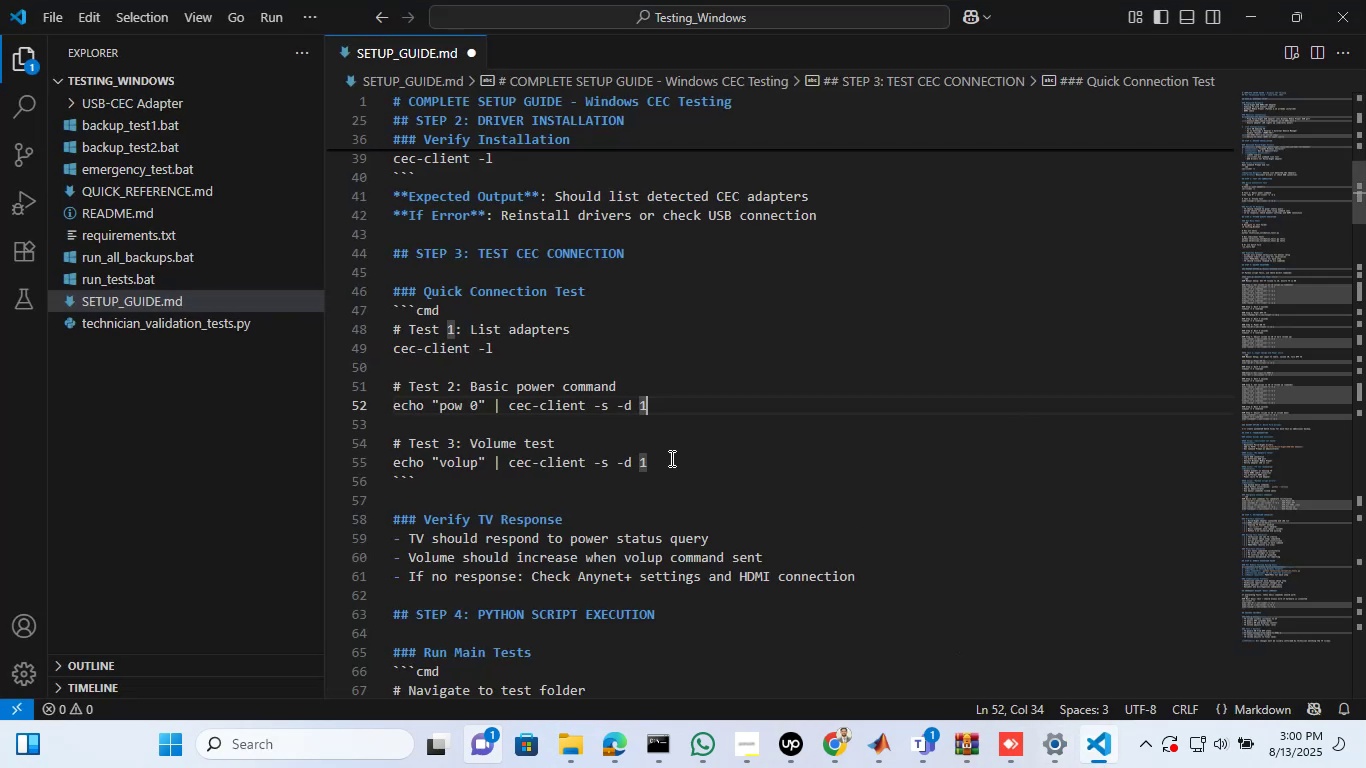 
scroll: coordinate [711, 465], scroll_direction: down, amount: 3.0
 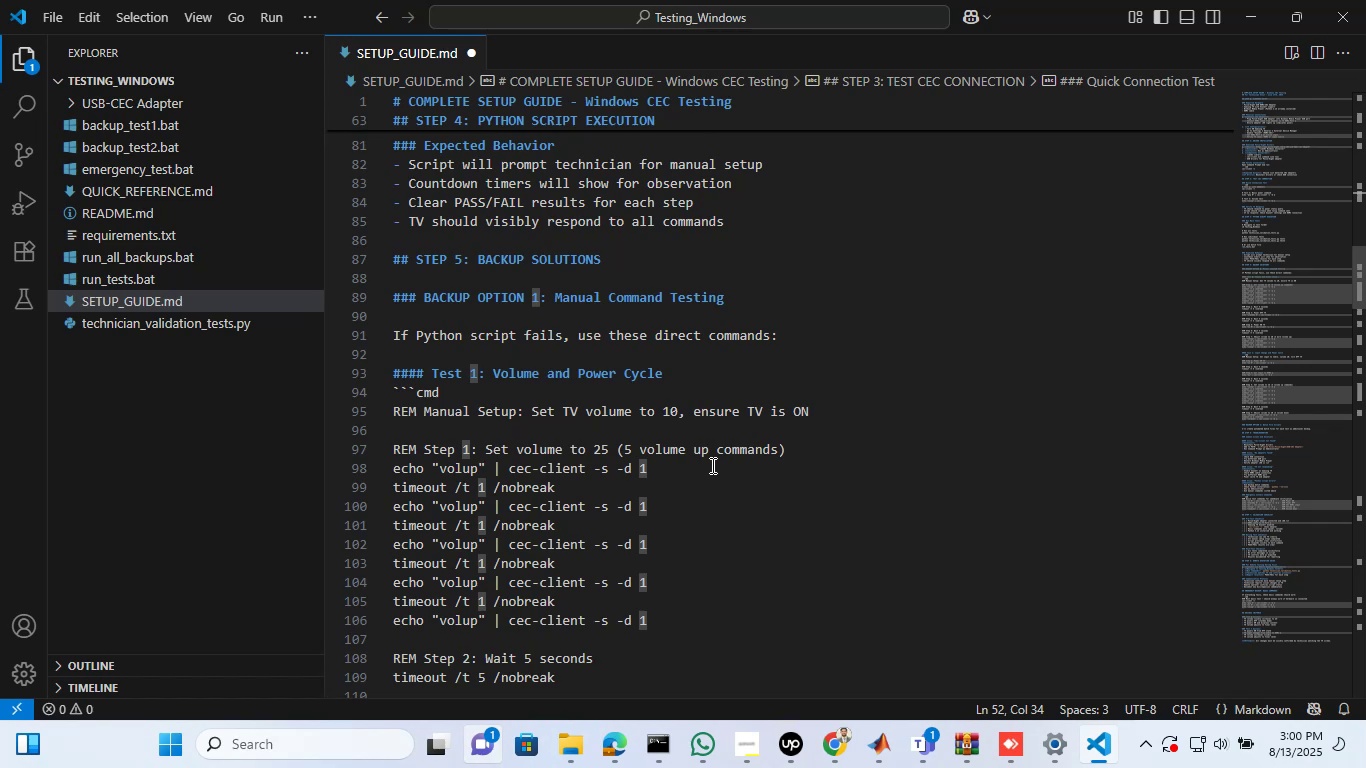 
wait(5.94)
 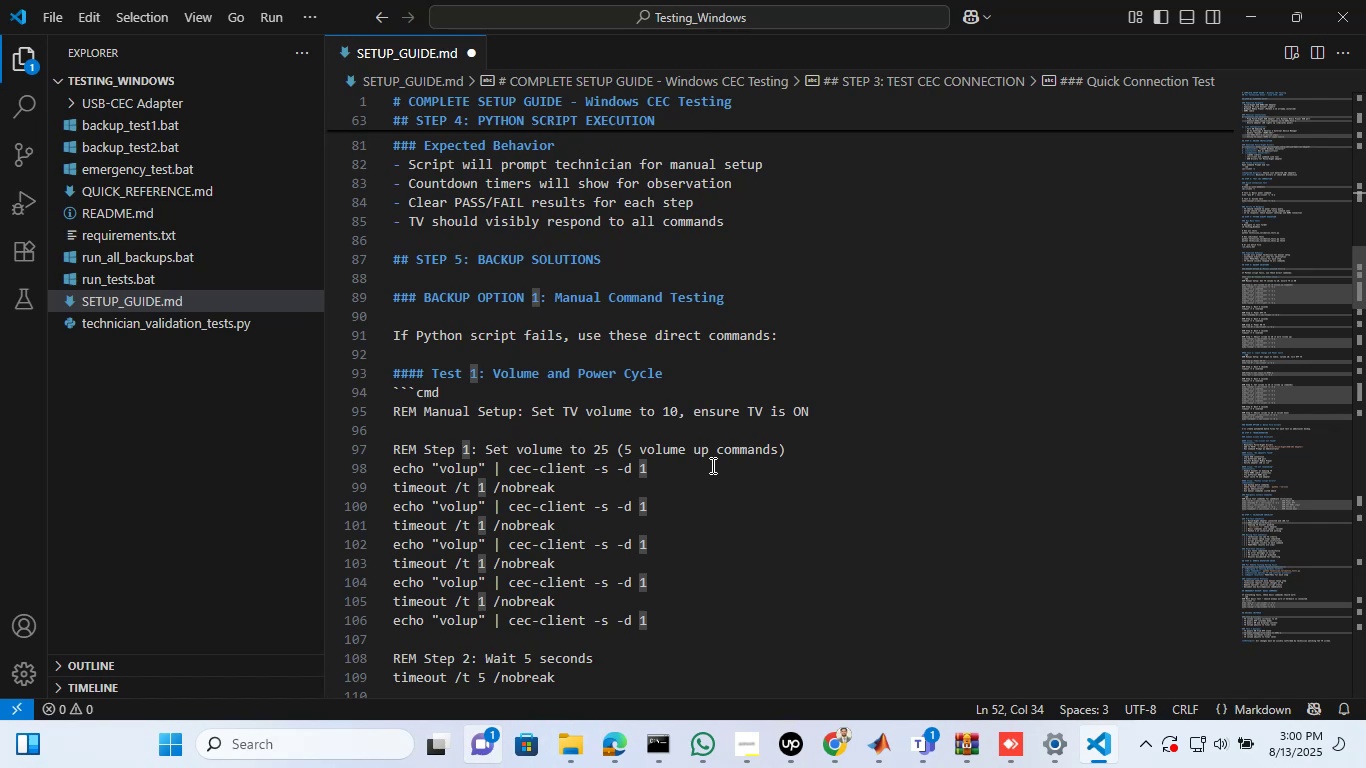 
scroll: coordinate [711, 463], scroll_direction: down, amount: 2.0
 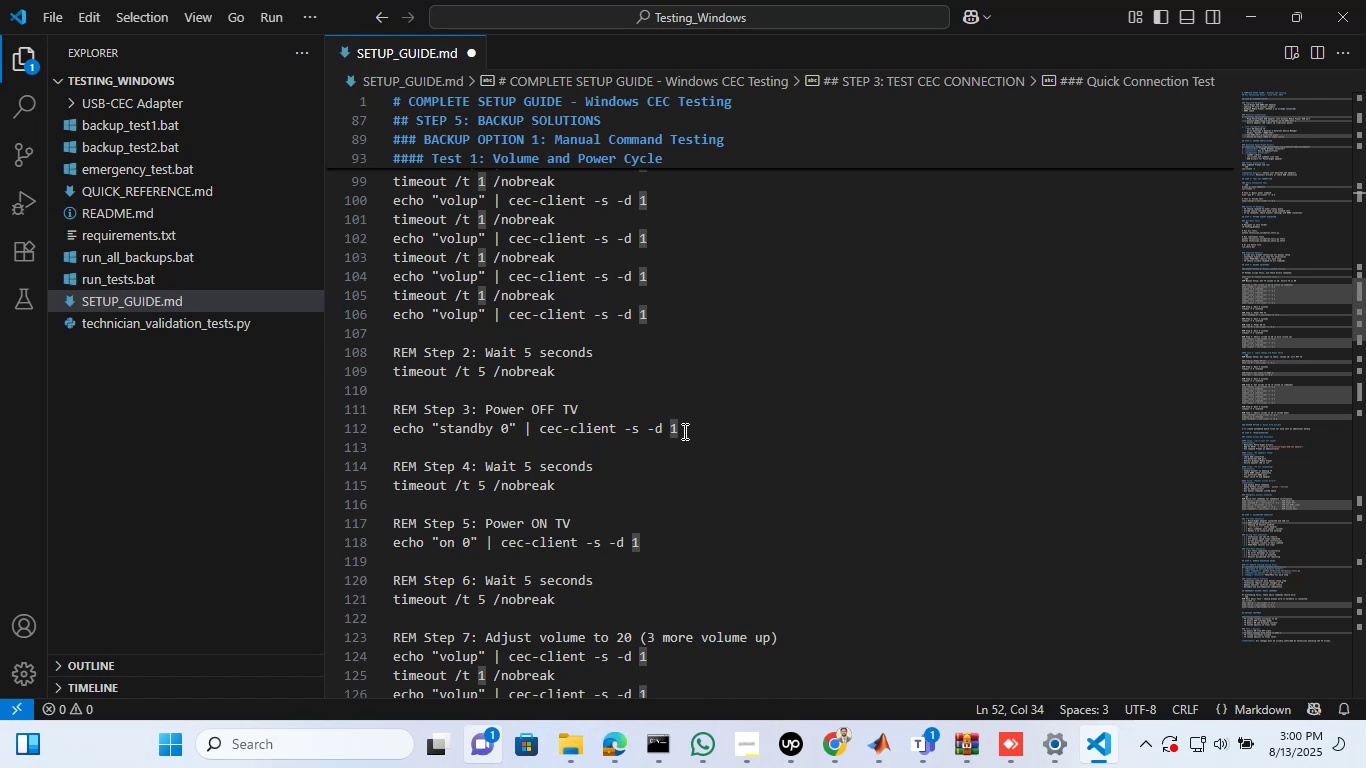 
left_click_drag(start_coordinate=[683, 431], to_coordinate=[385, 428])
 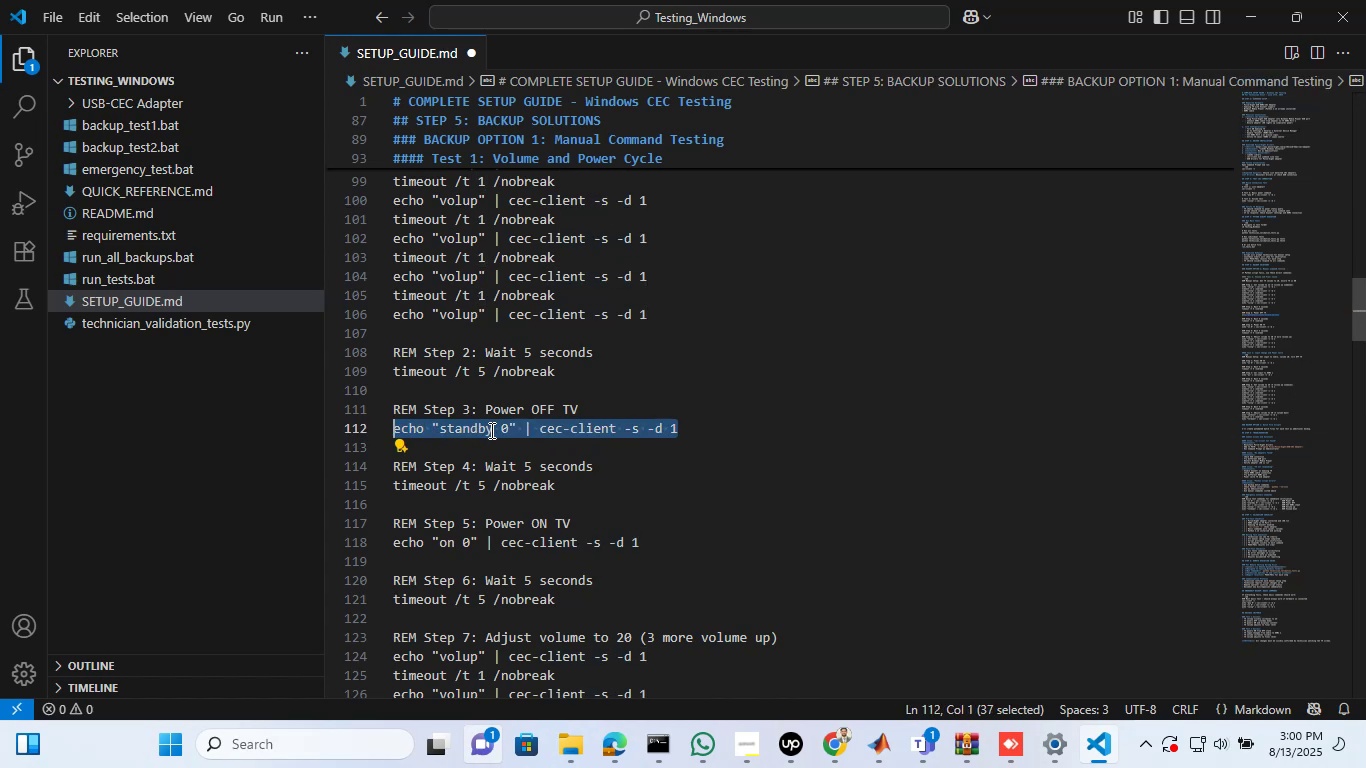 
scroll: coordinate [683, 317], scroll_direction: down, amount: 22.0
 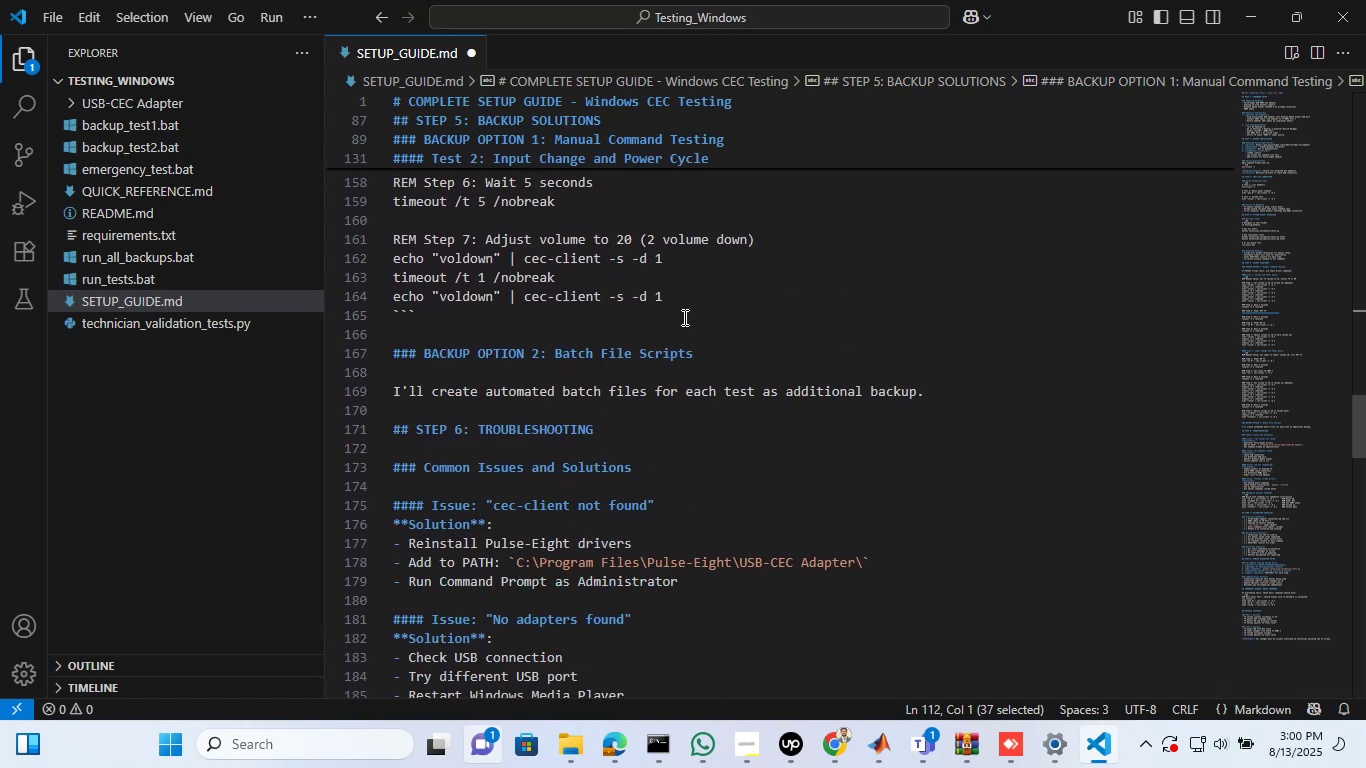 
scroll: coordinate [683, 317], scroll_direction: up, amount: 26.0
 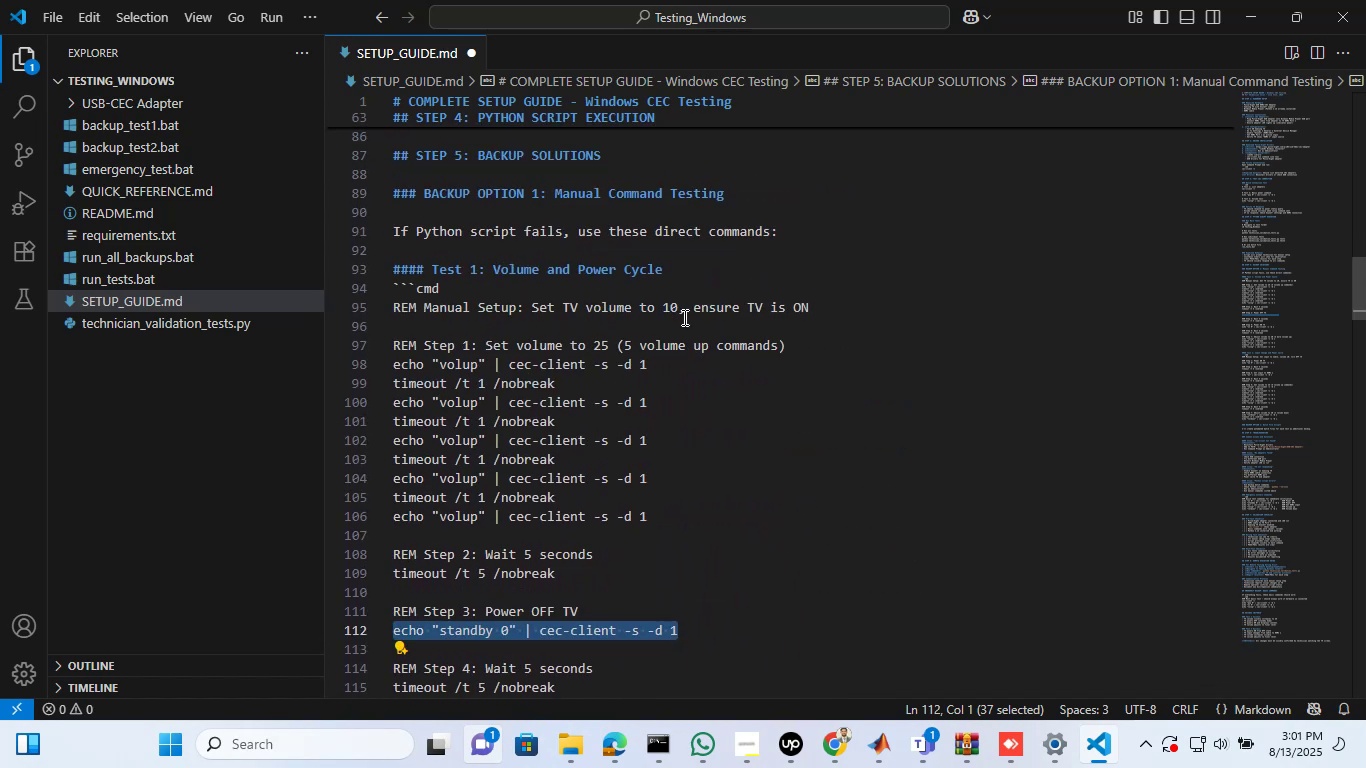 
scroll: coordinate [683, 317], scroll_direction: none, amount: 0.0
 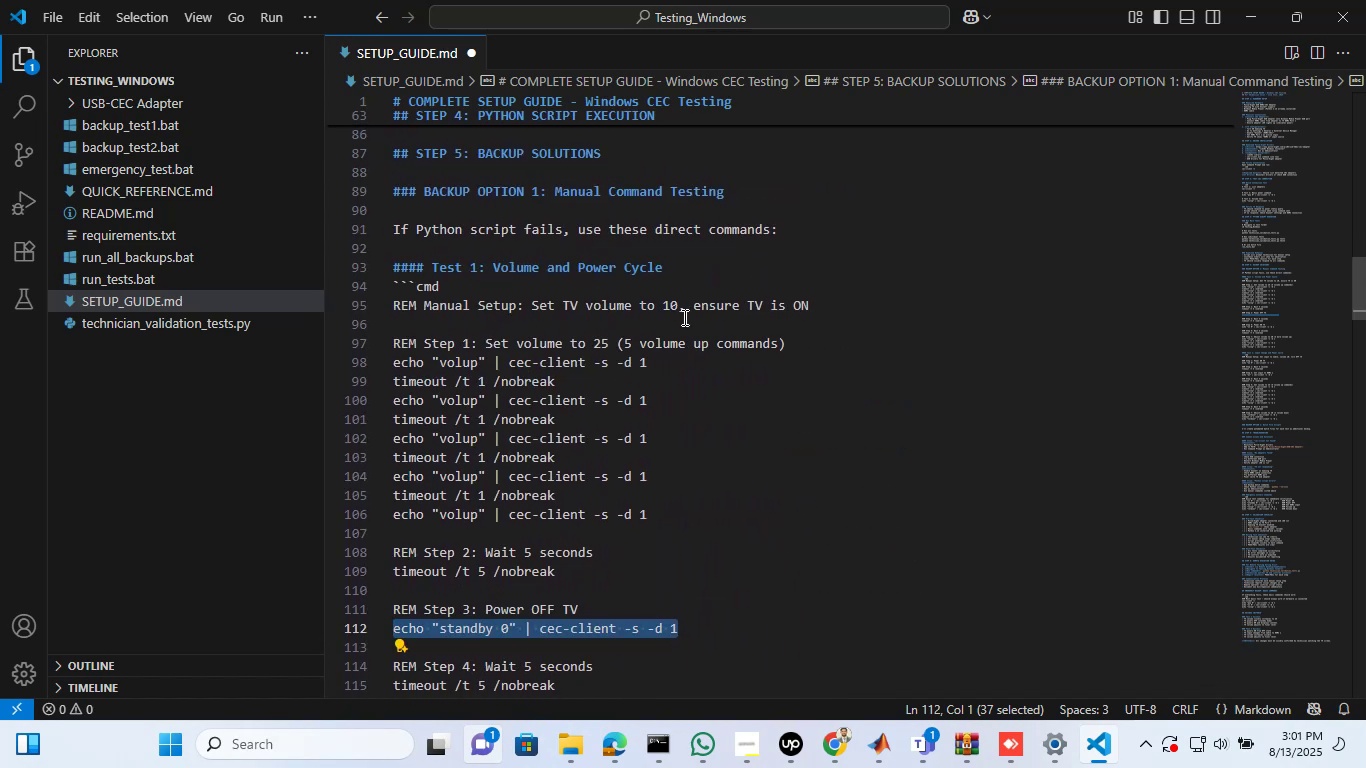 
scroll: coordinate [683, 317], scroll_direction: up, amount: 1.0
 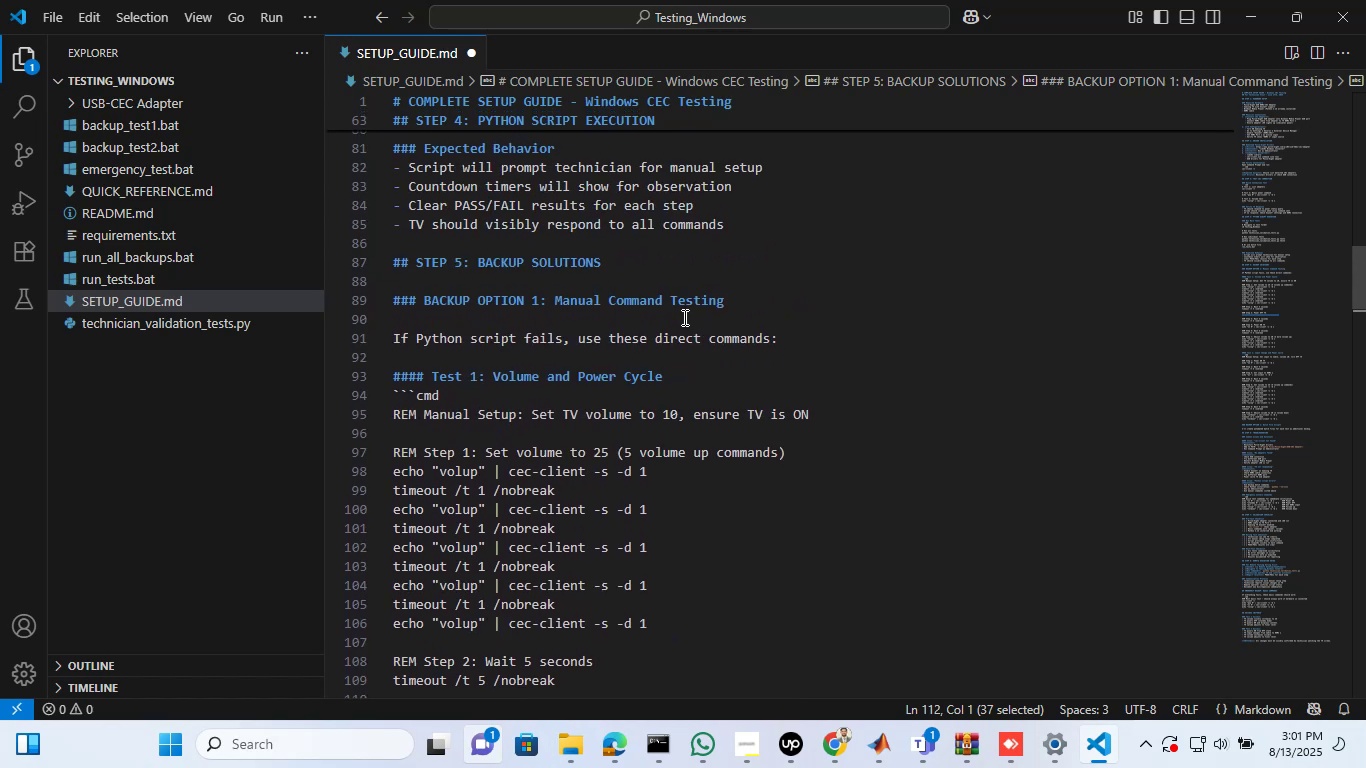 
scroll: coordinate [683, 317], scroll_direction: none, amount: 0.0
 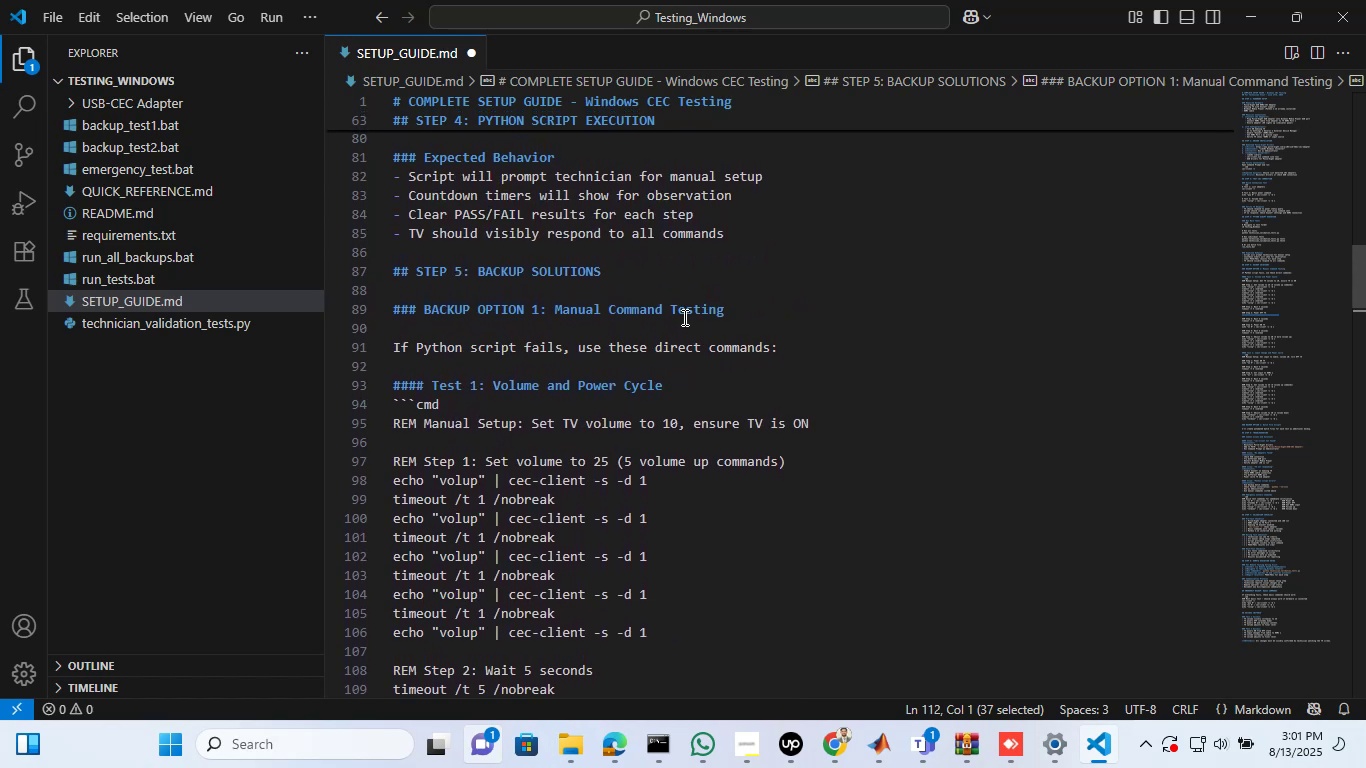 
scroll: coordinate [683, 317], scroll_direction: down, amount: 4.0
 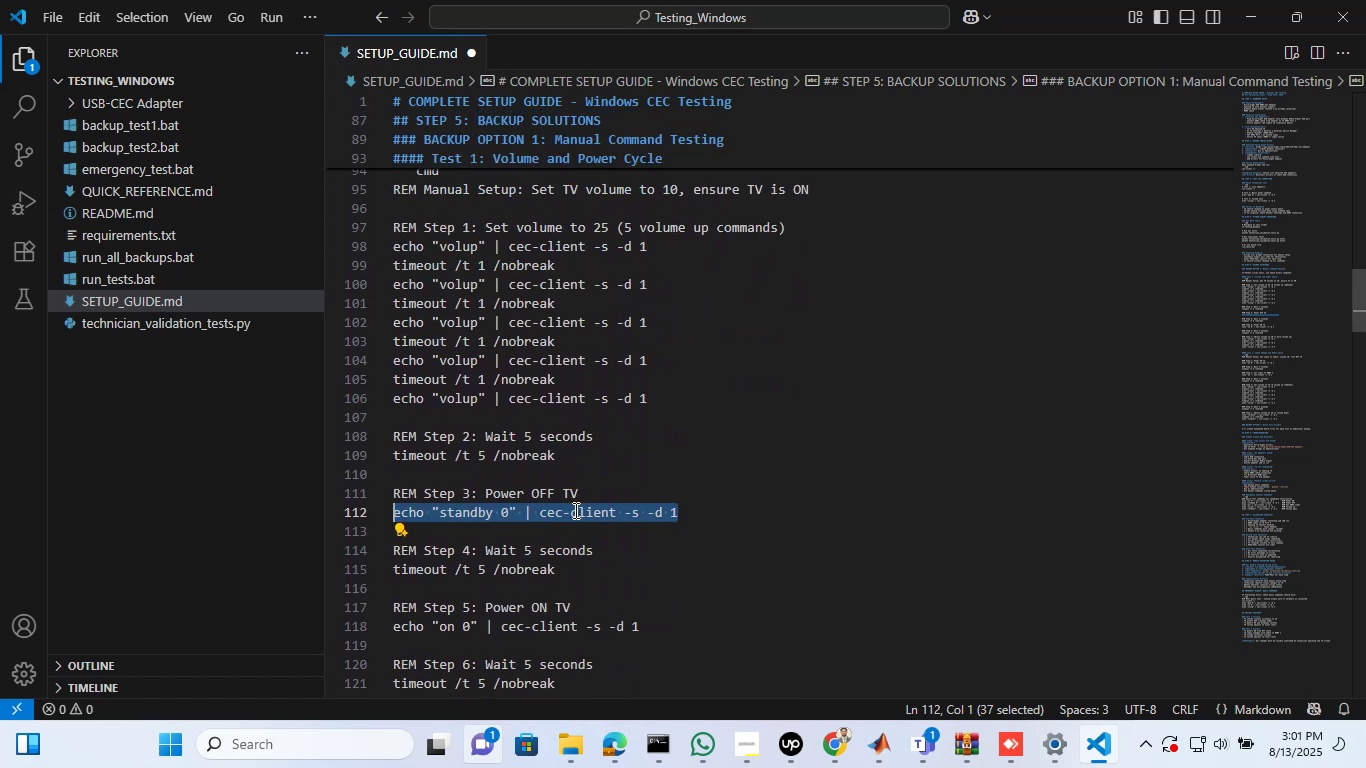 
right_click([574, 510])
 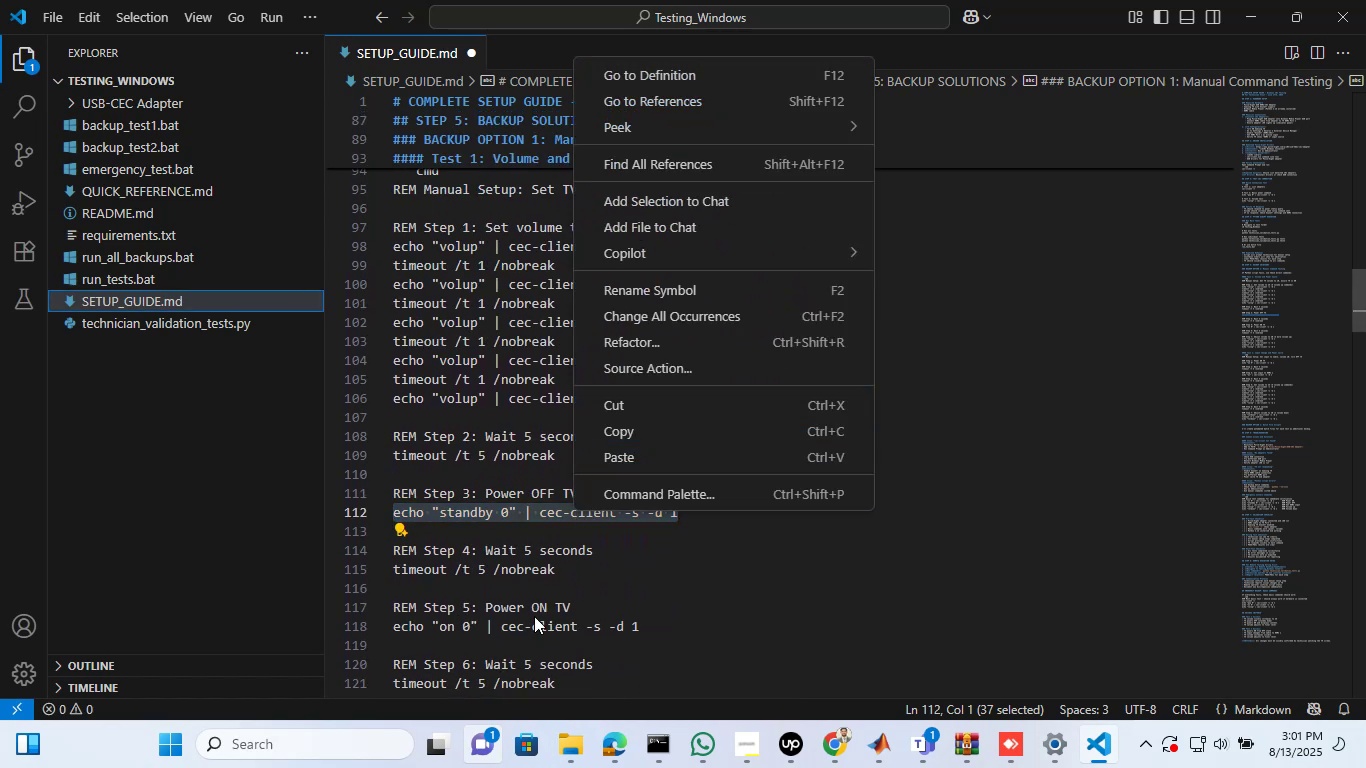 
wait(5.03)
 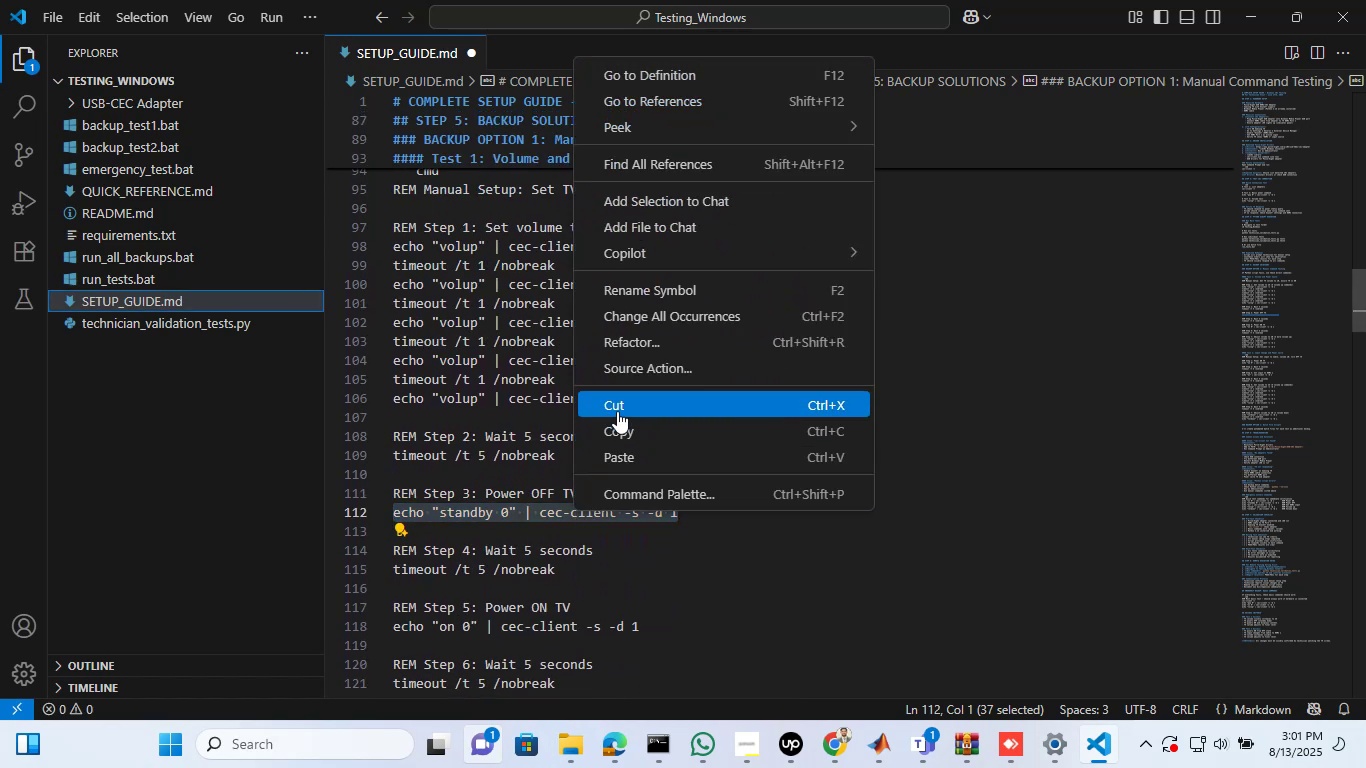 
left_click([660, 578])
 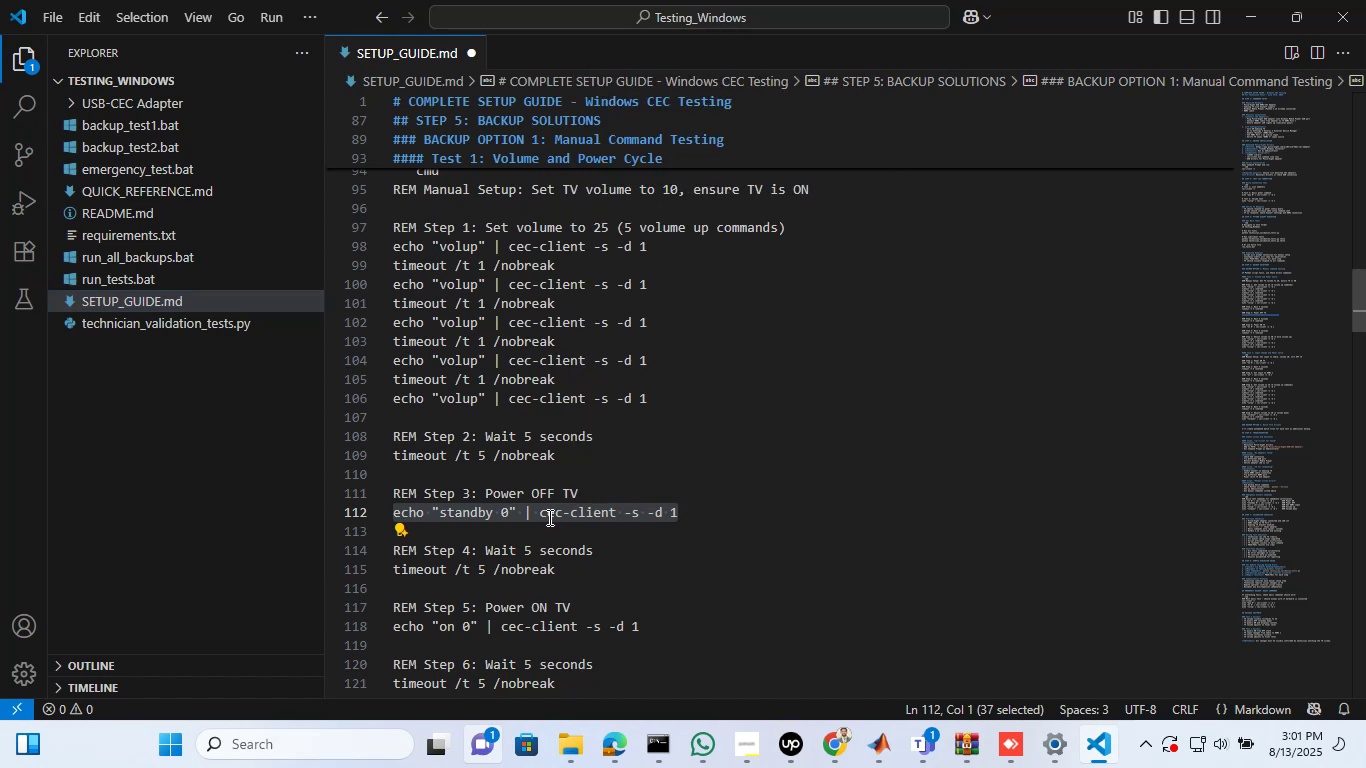 
wait(9.1)
 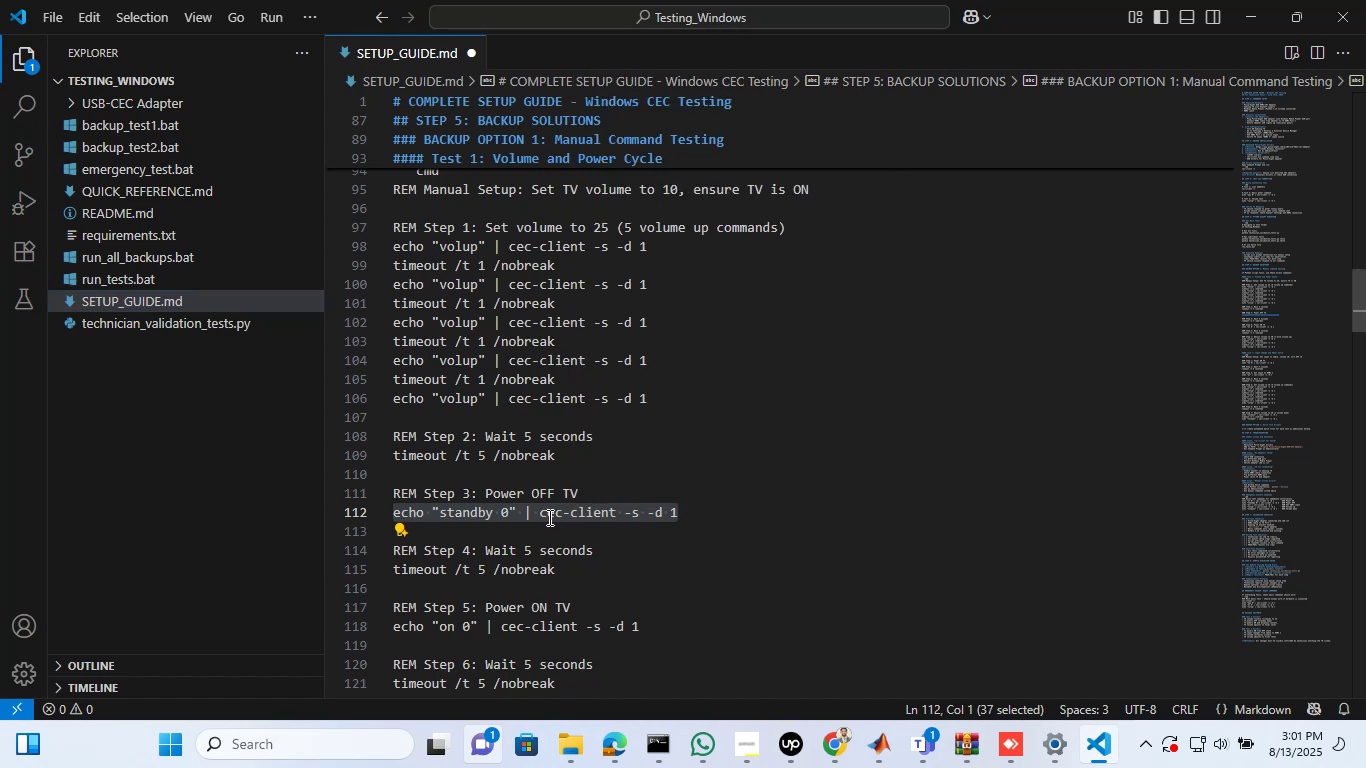 
double_click([515, 629])
 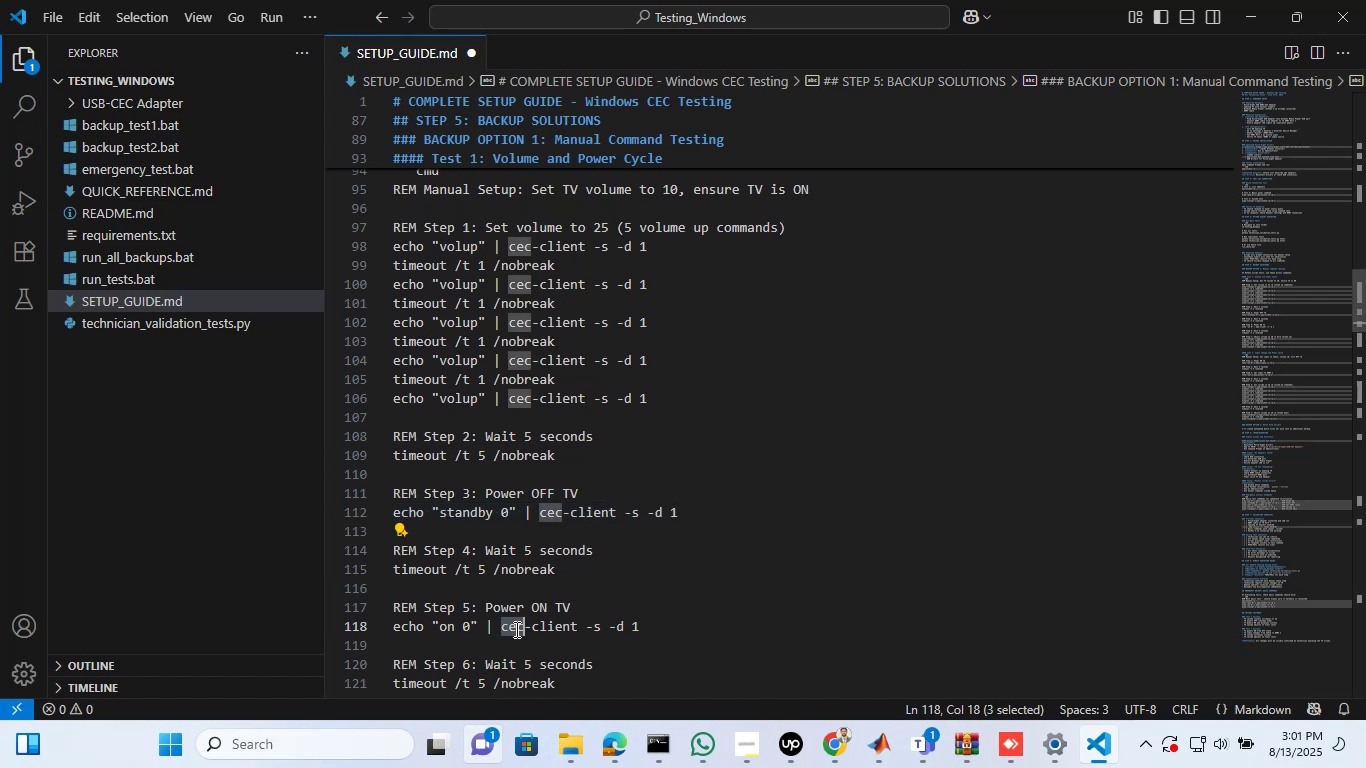 
triple_click([515, 629])
 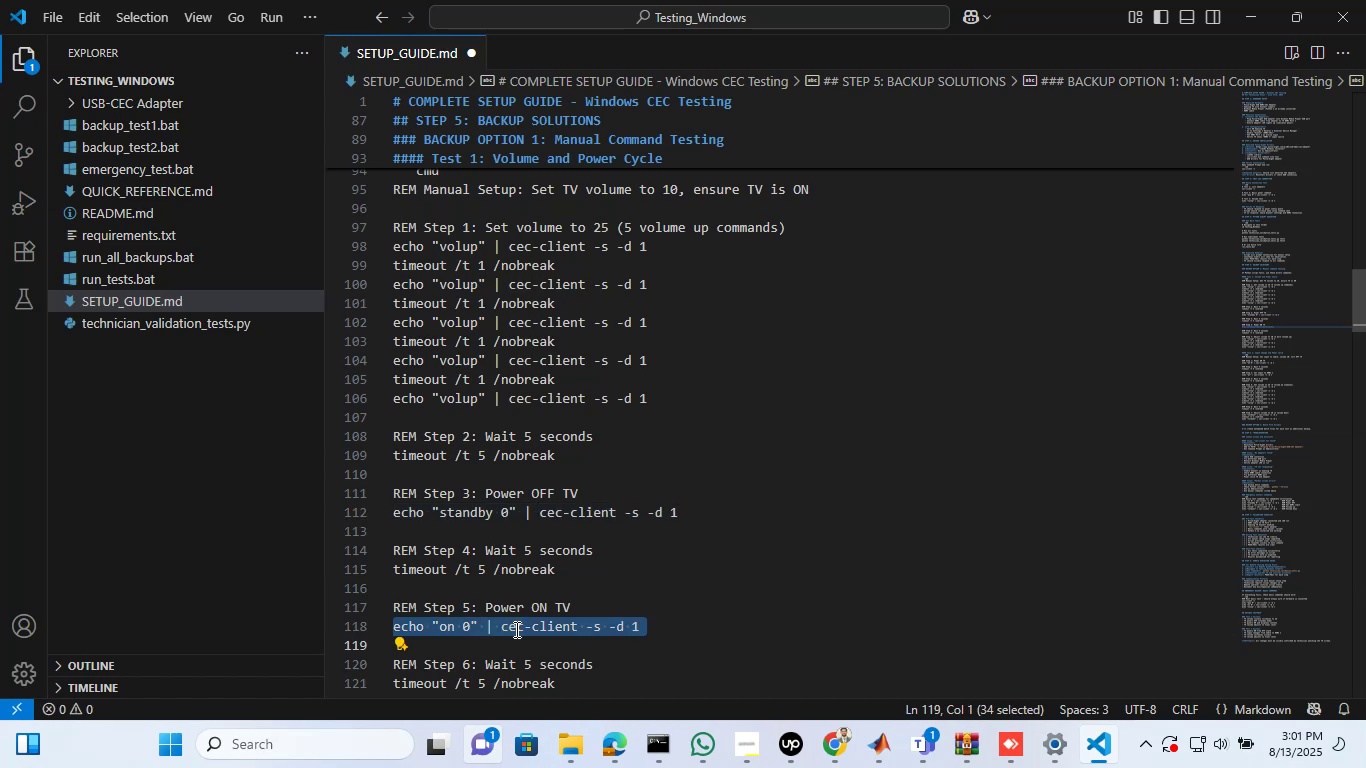 
right_click([515, 629])
 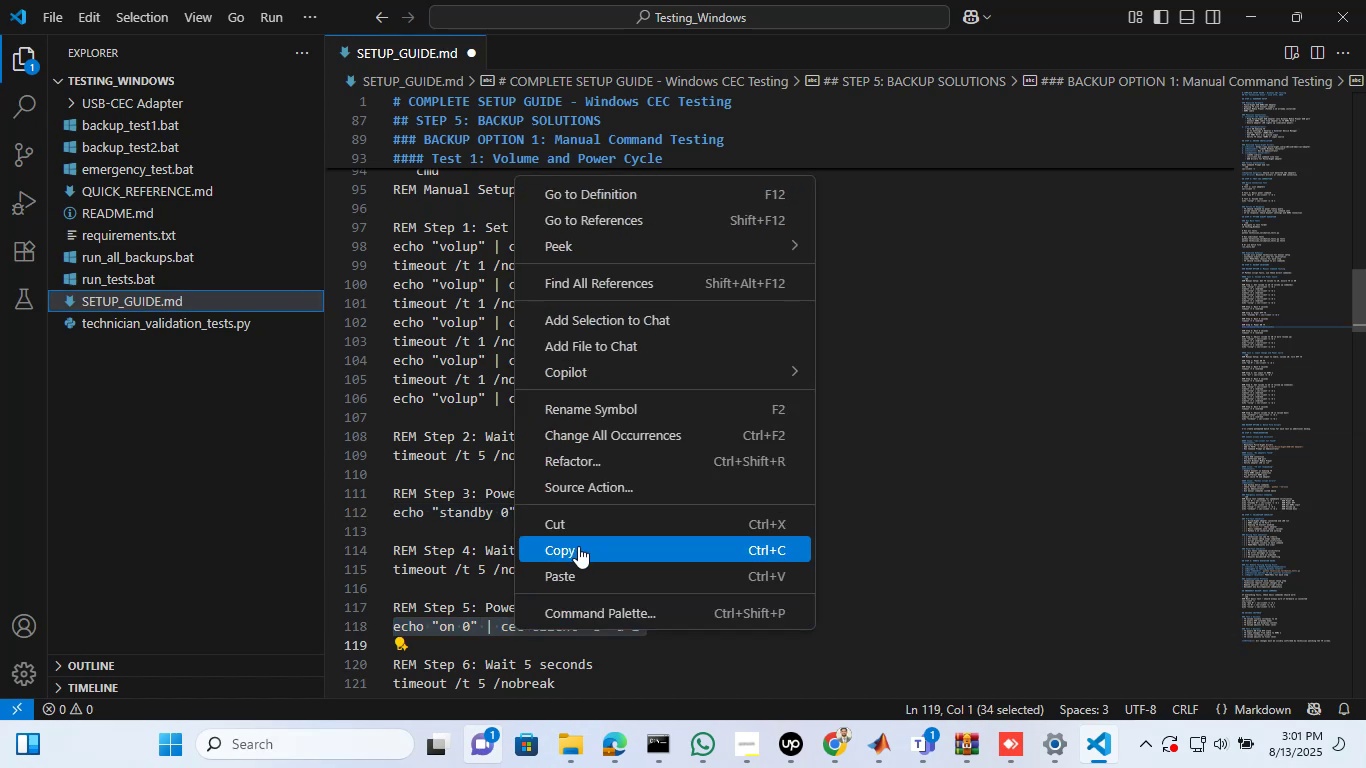 
left_click([578, 546])
 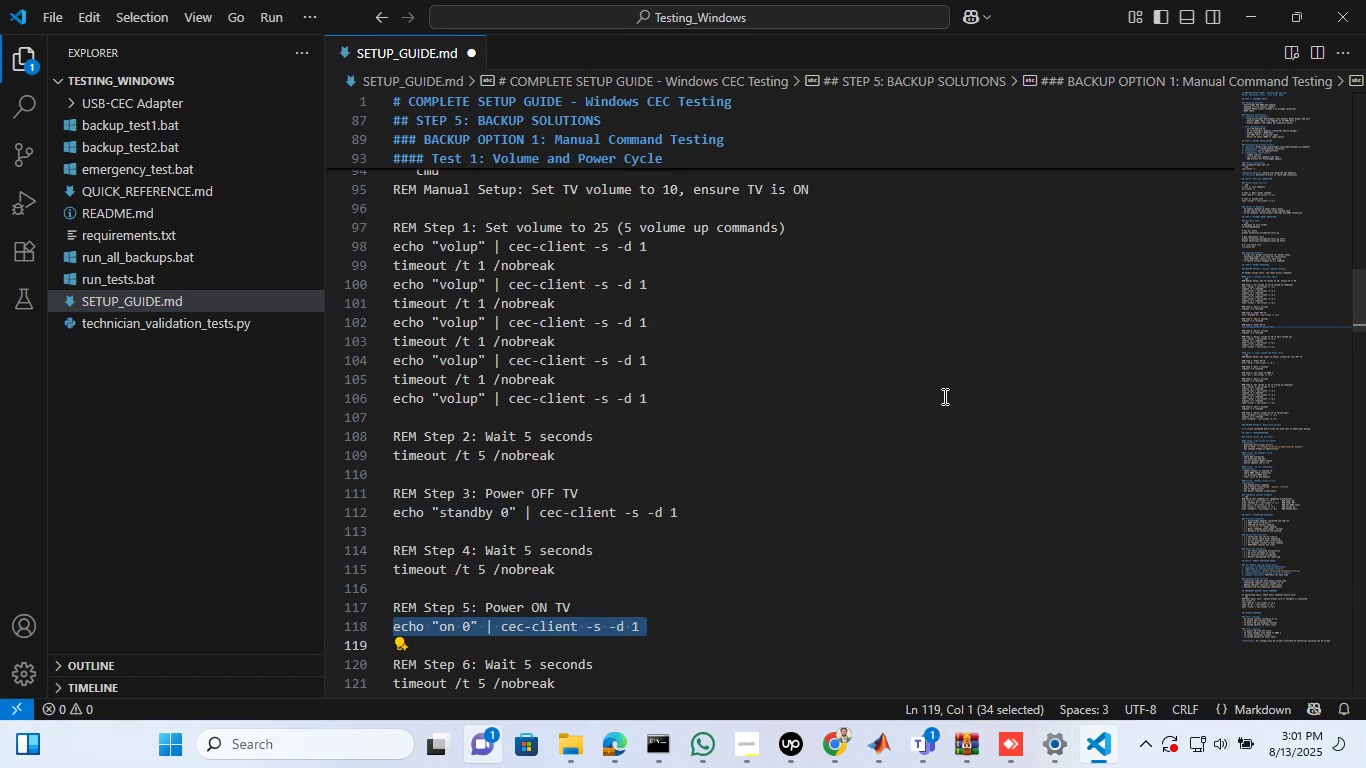 
scroll: coordinate [865, 357], scroll_direction: up, amount: 35.0
 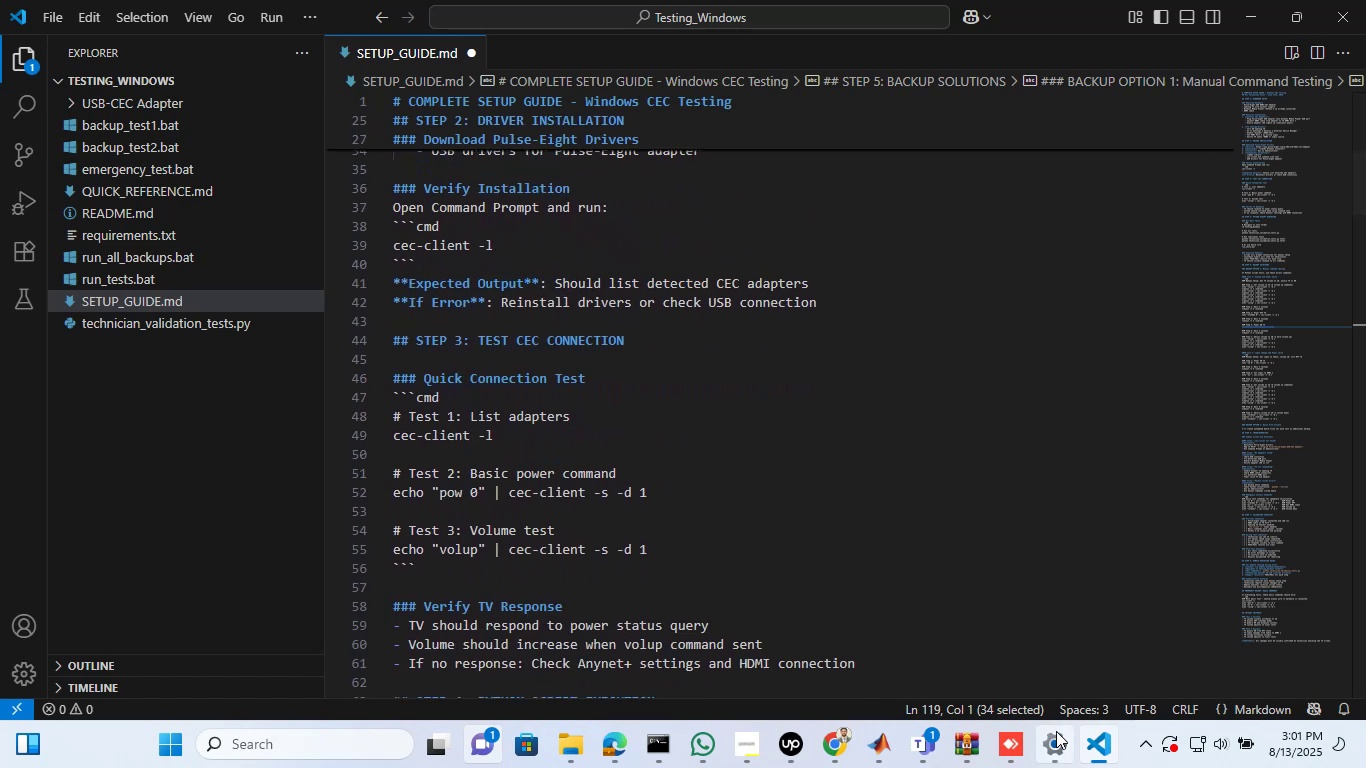 
wait(10.12)
 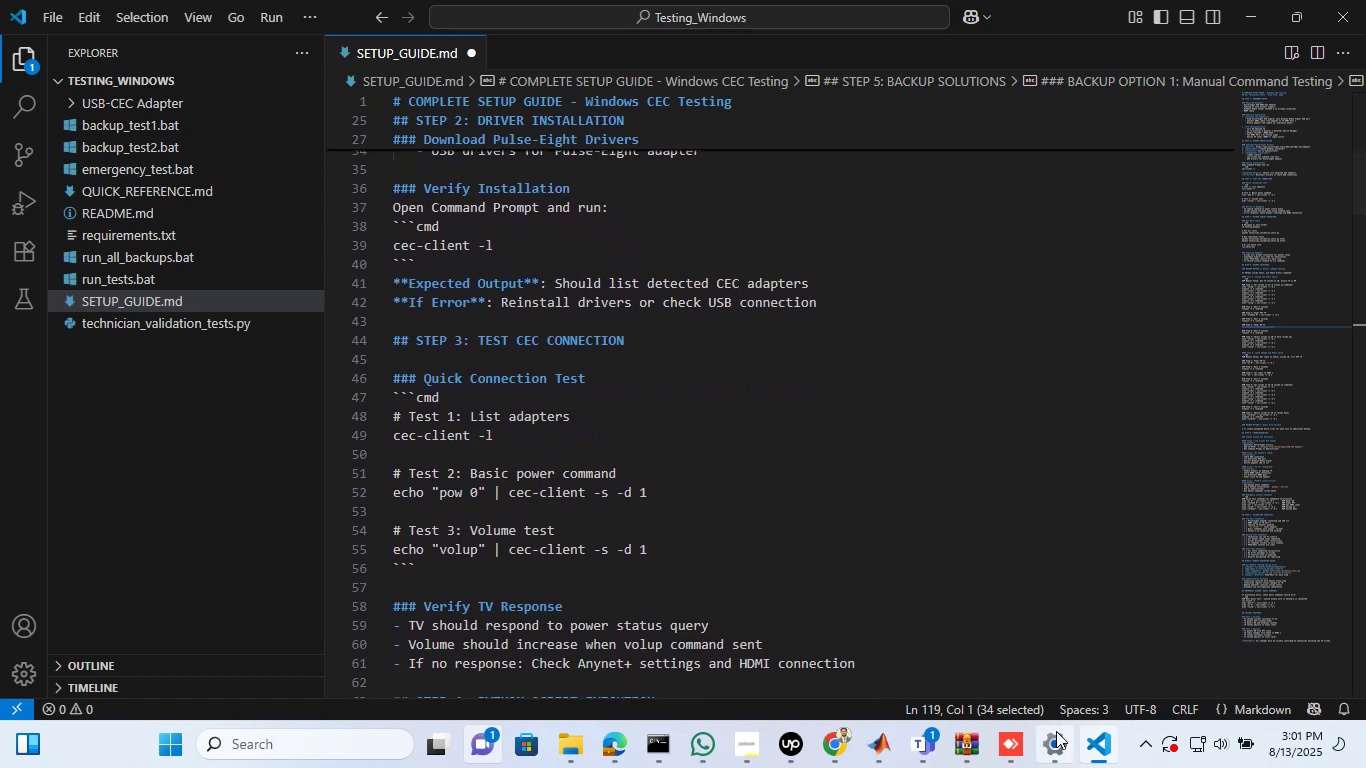 
left_click([1006, 752])
 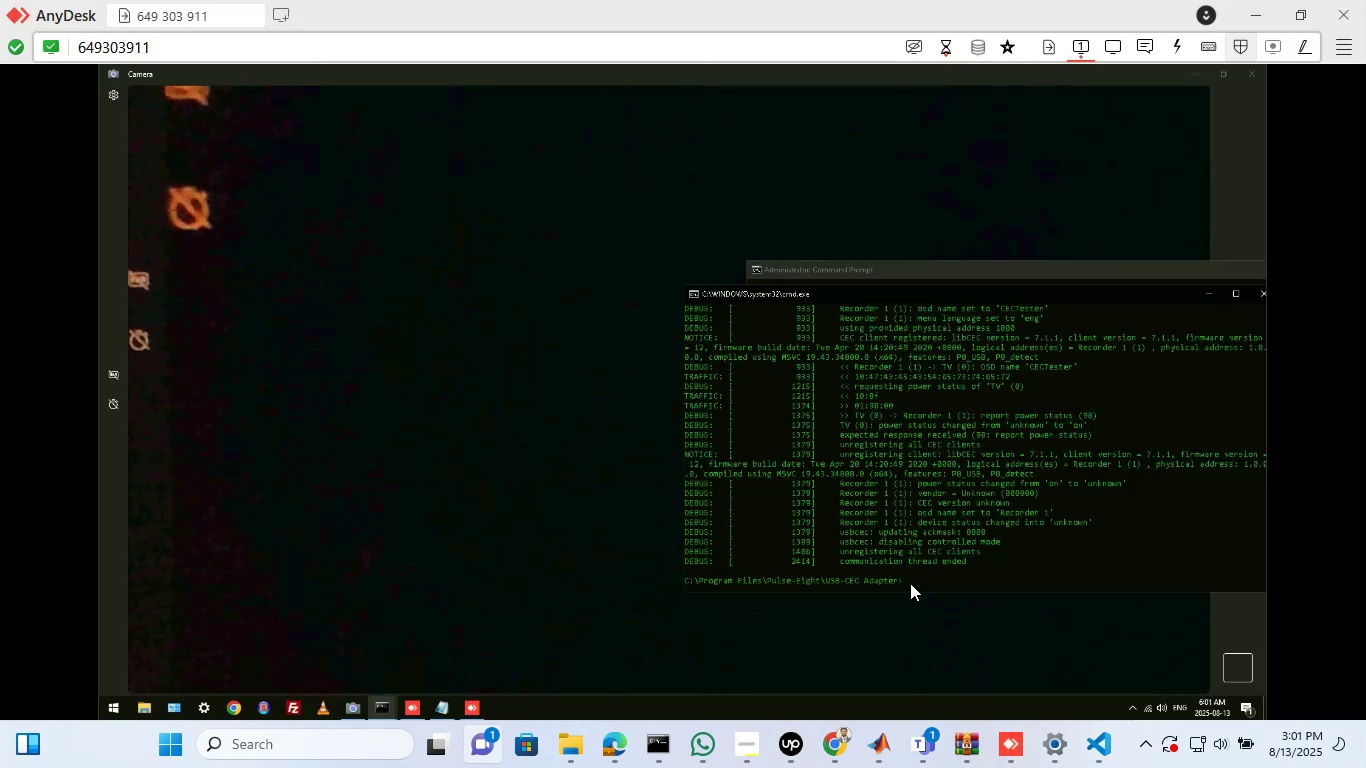 
left_click([910, 578])
 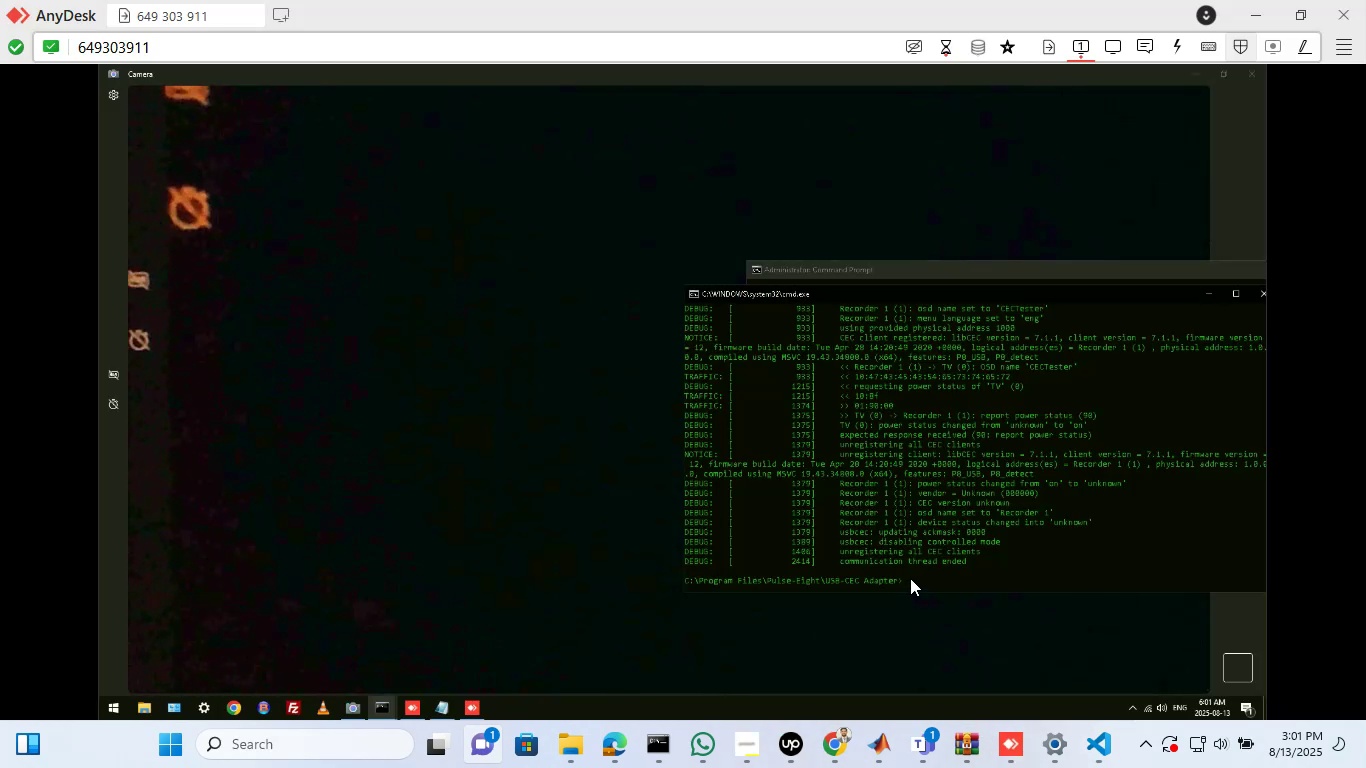 
right_click([910, 578])
 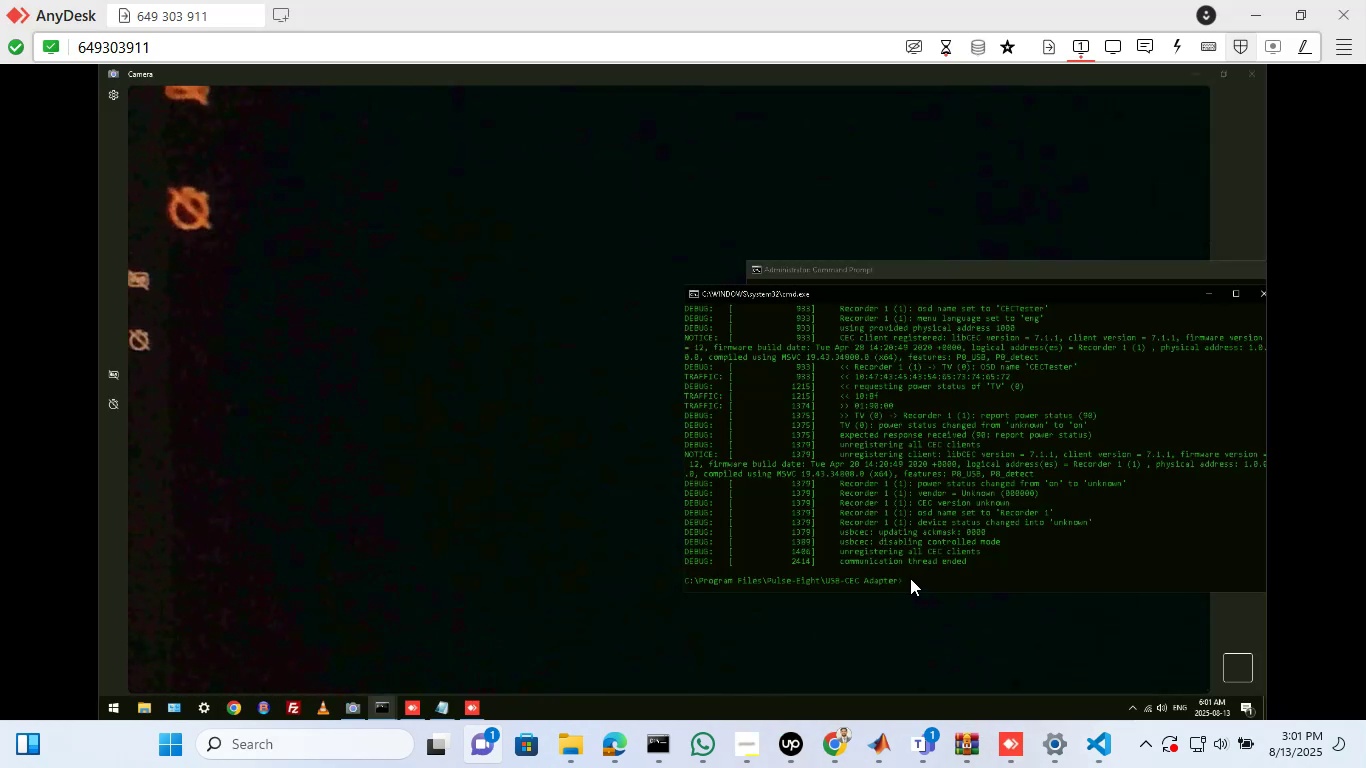 
right_click([910, 578])
 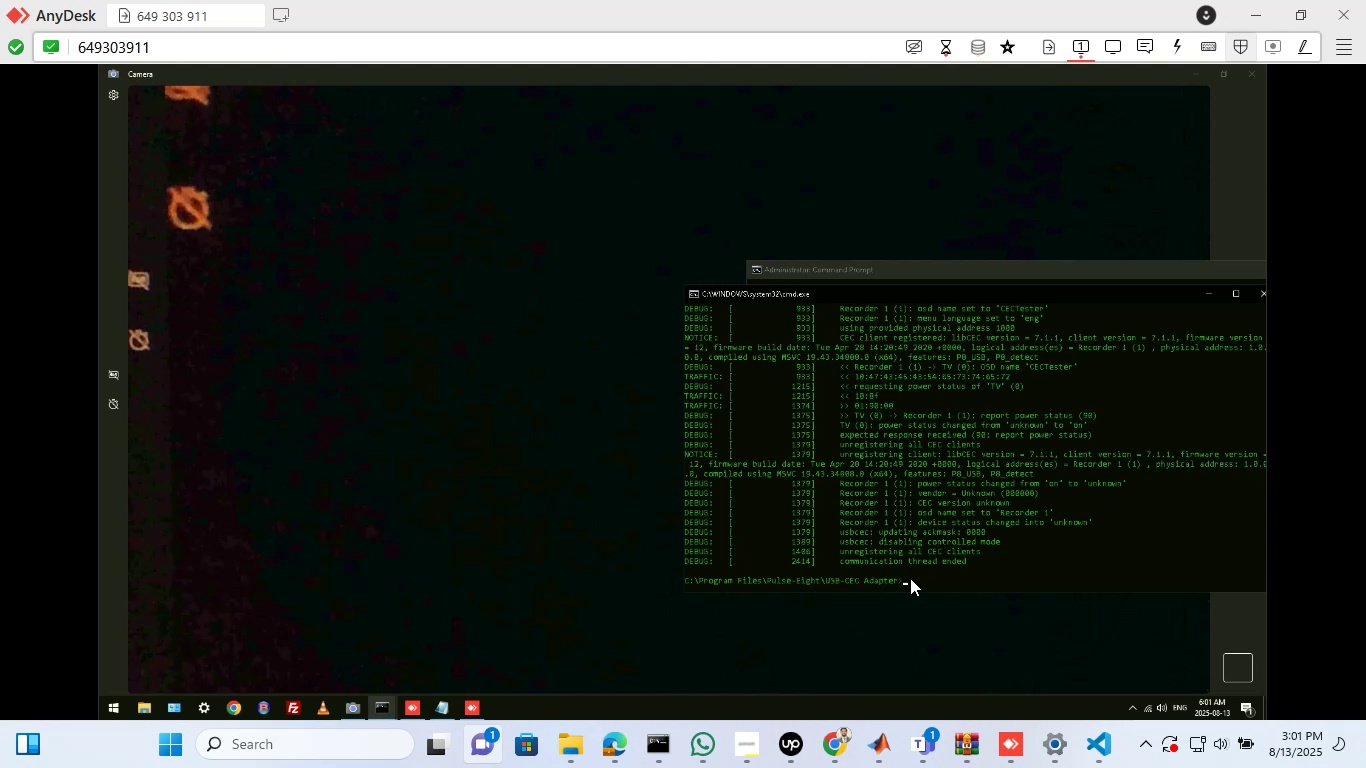 
right_click([910, 578])
 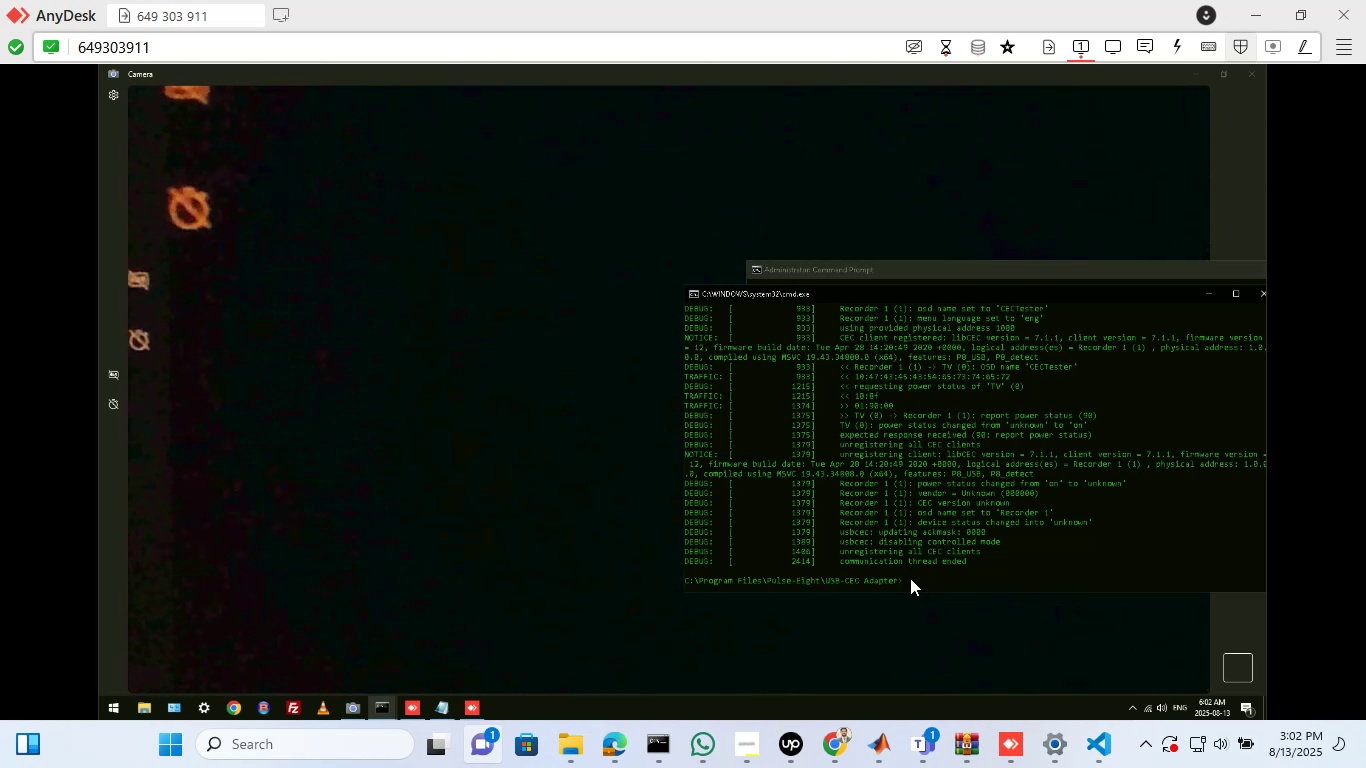 
wait(23.71)
 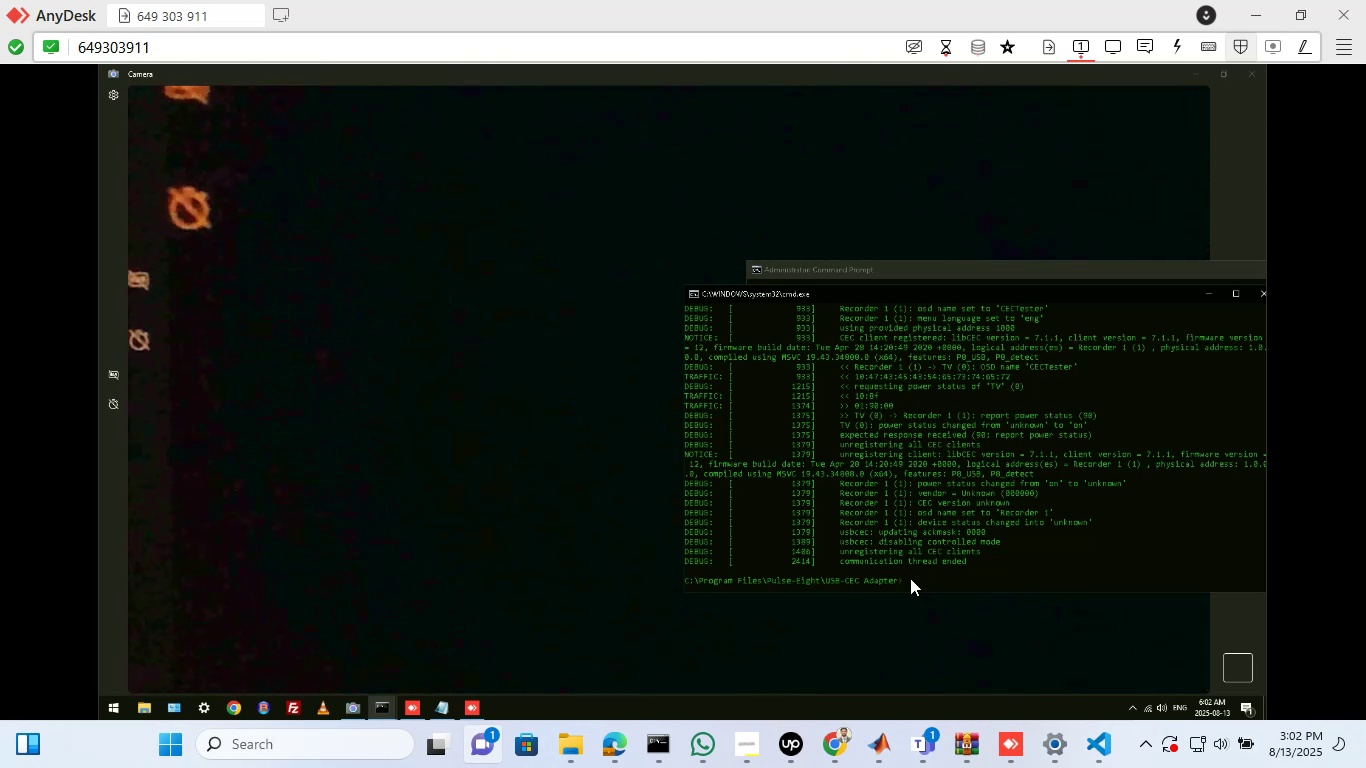 
key(ArrowUp)
 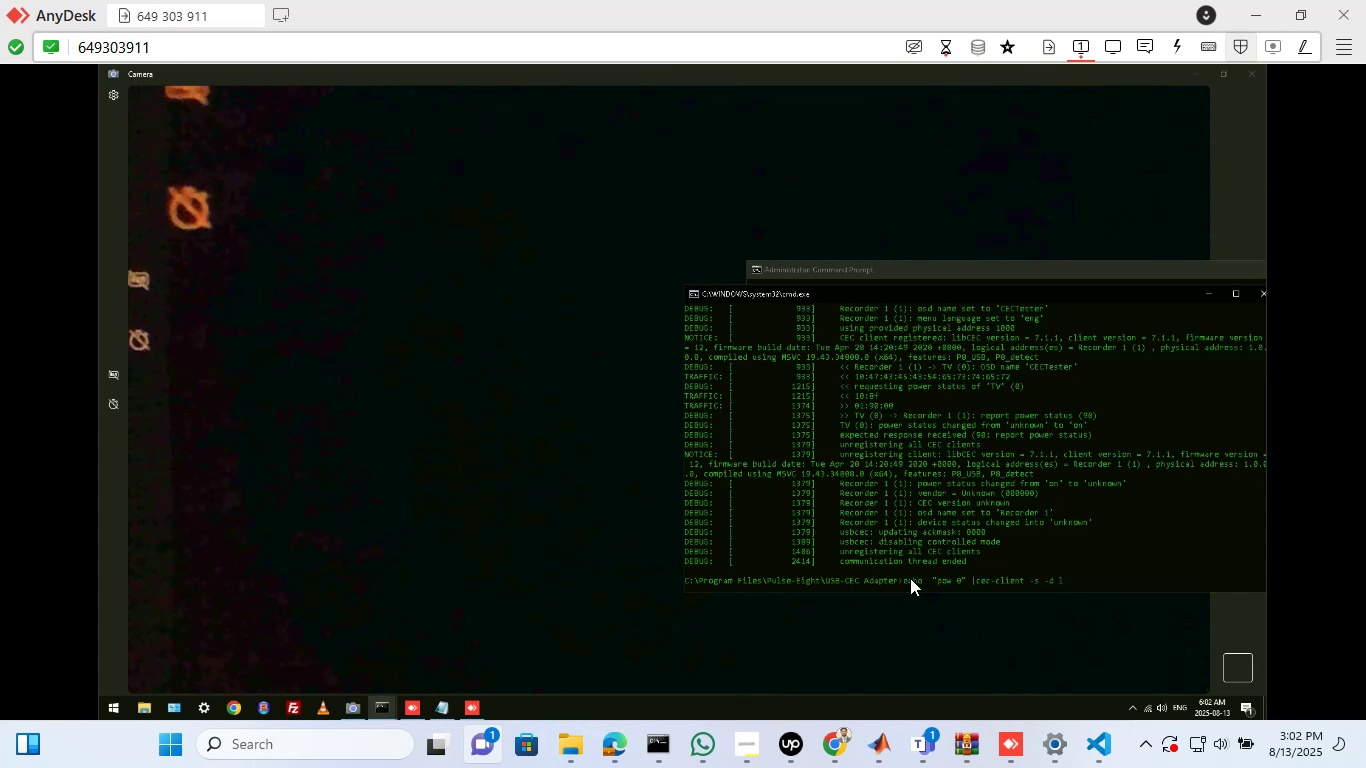 
wait(7.74)
 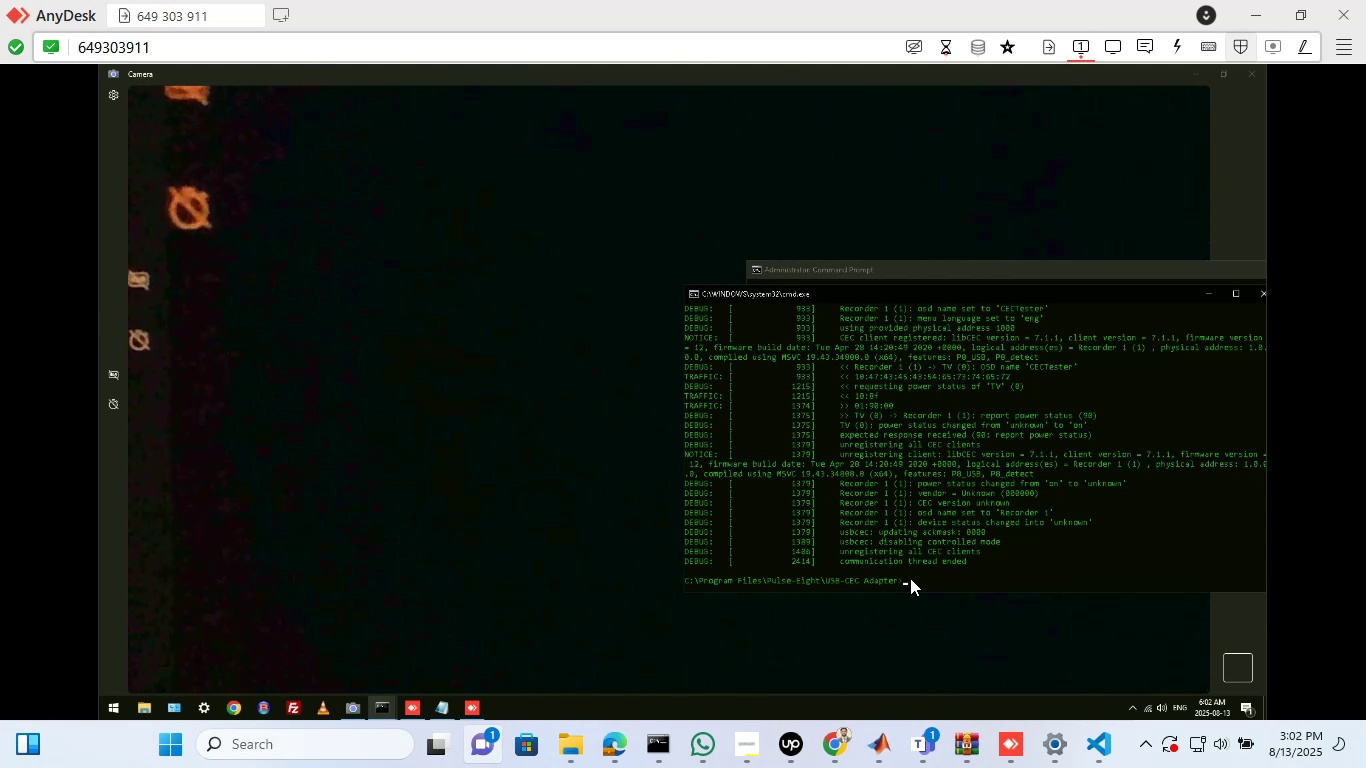 
key(ArrowLeft)
 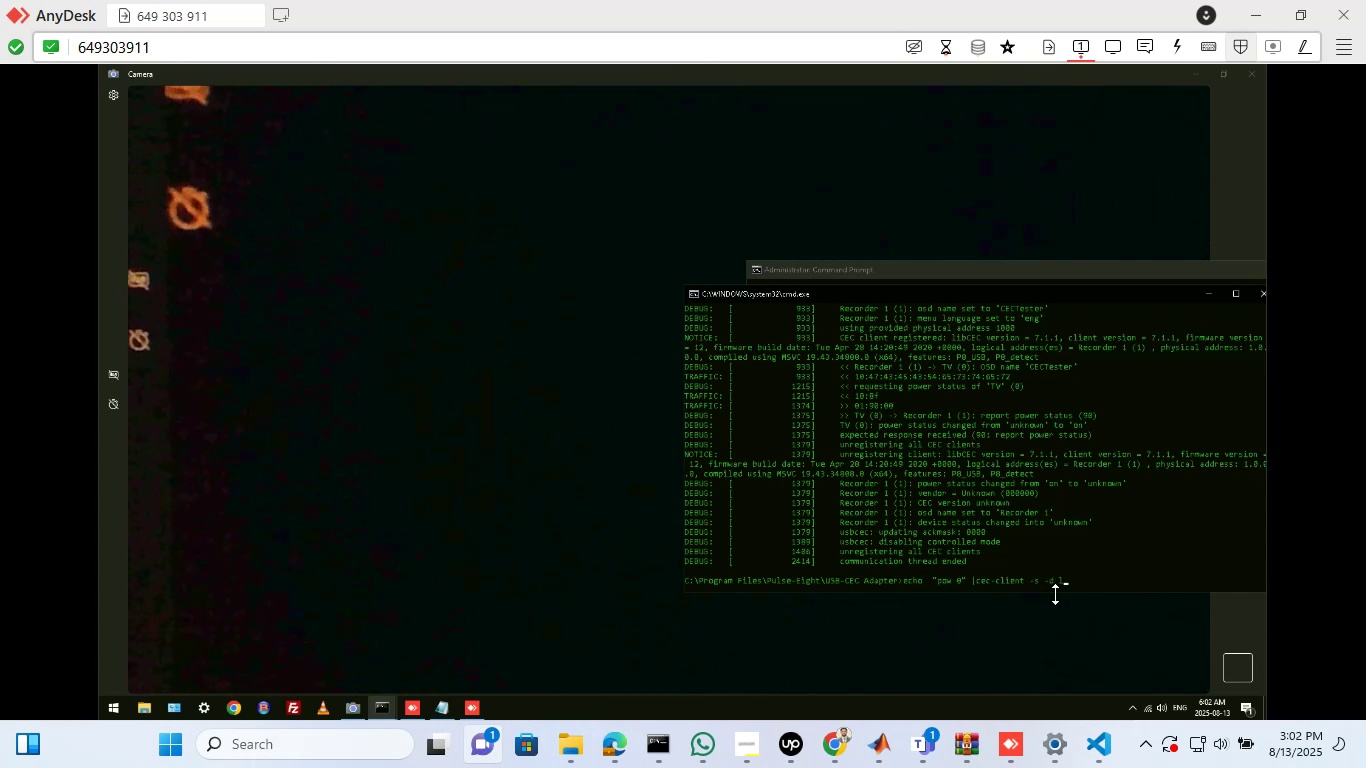 
key(ArrowLeft)
 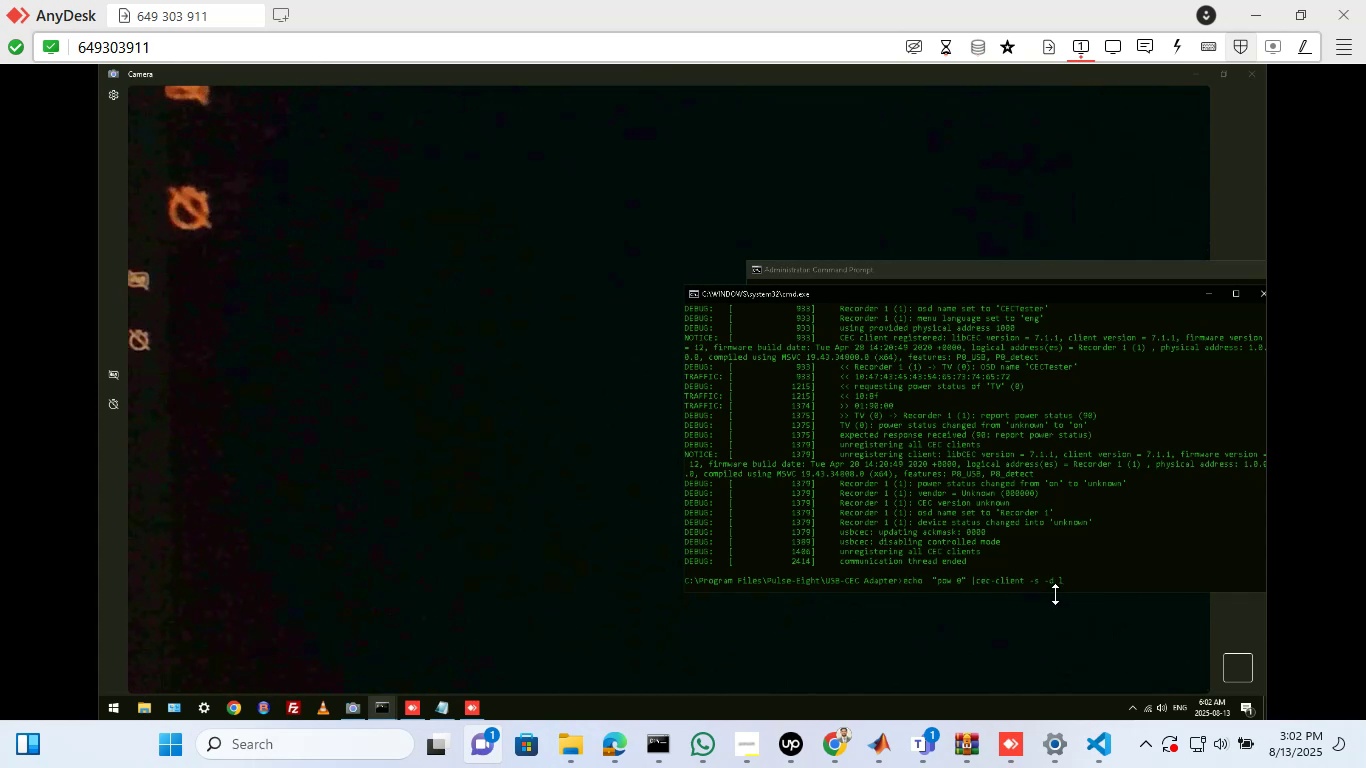 
key(ArrowLeft)
 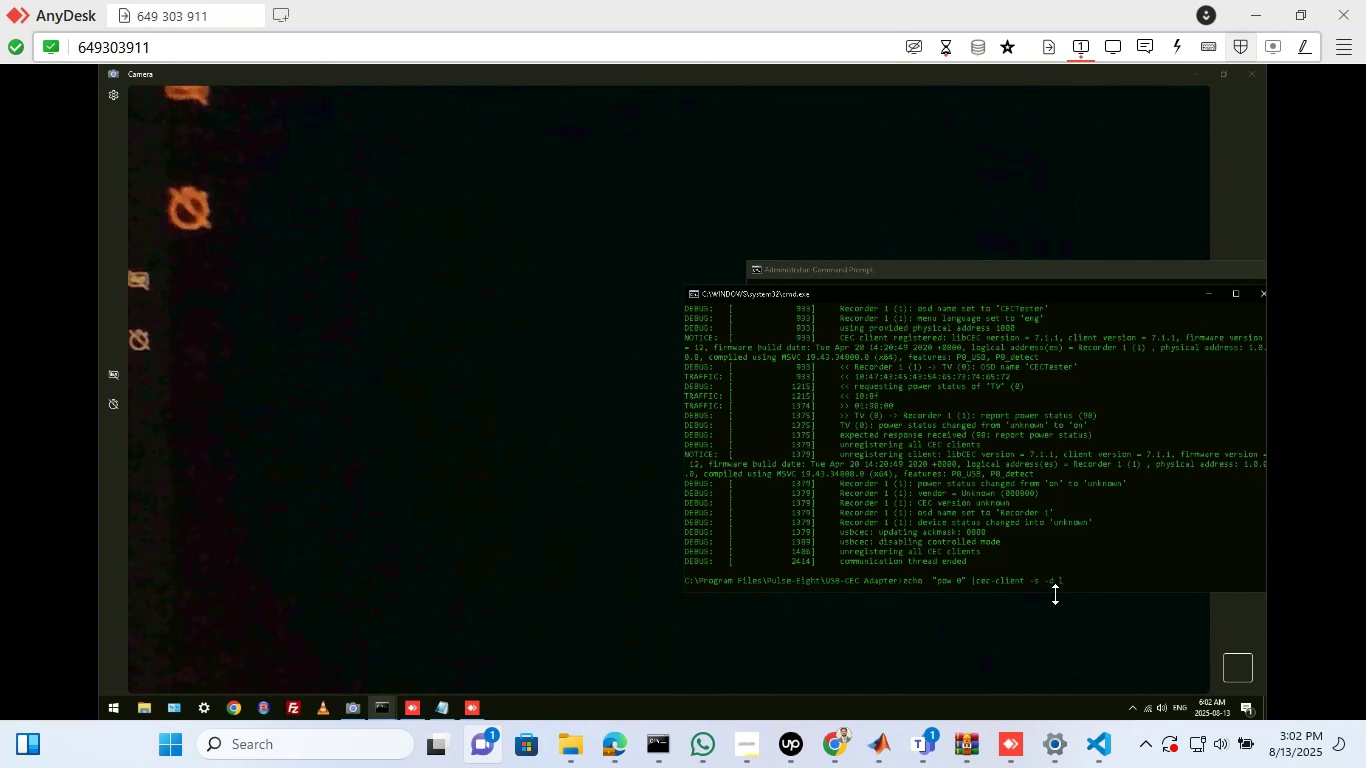 
key(ArrowLeft)
 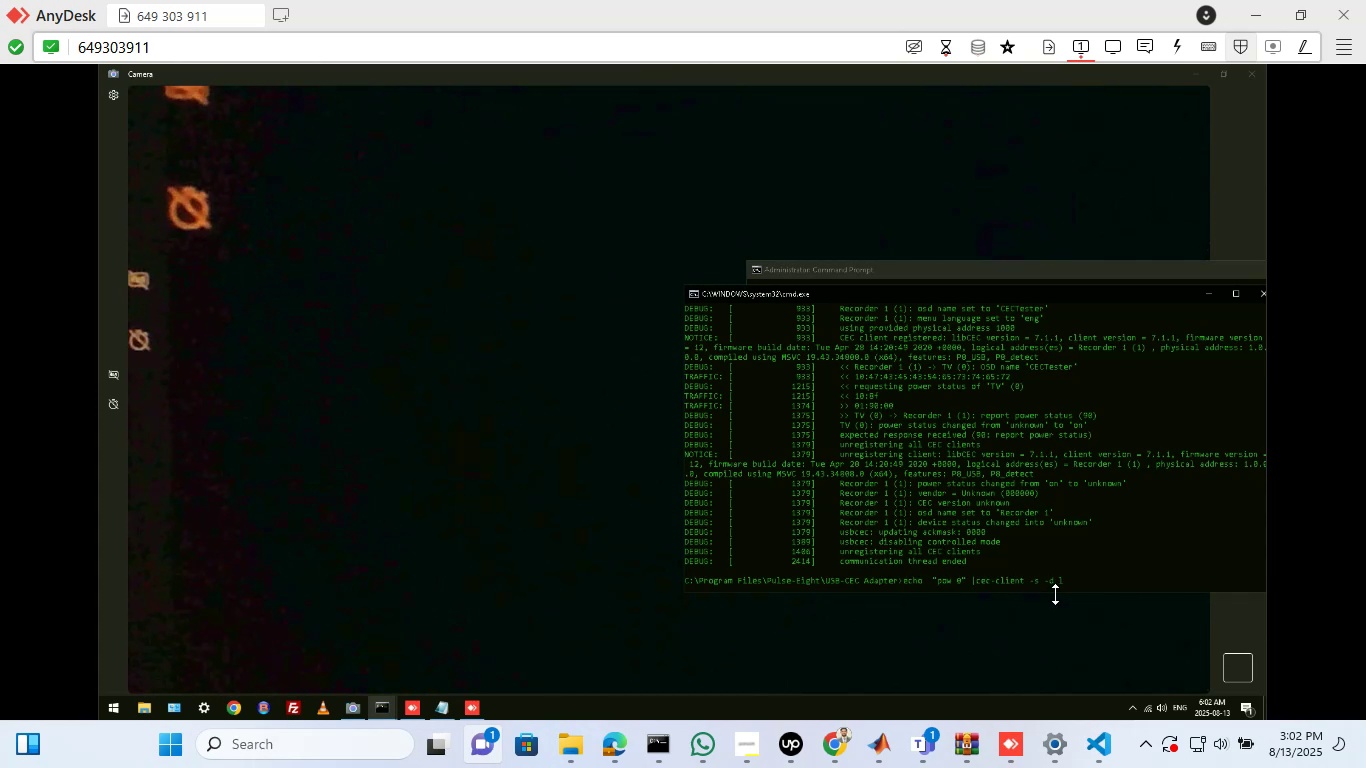 
key(ArrowLeft)
 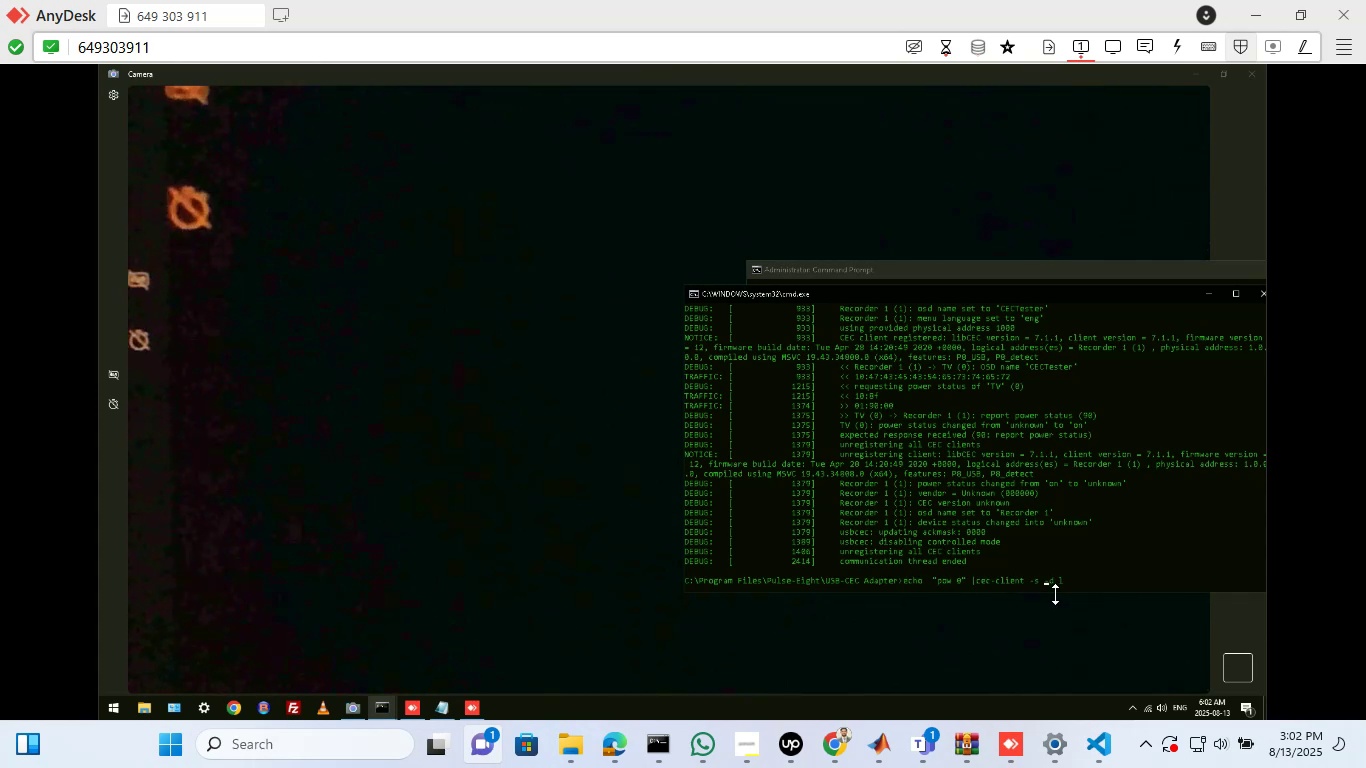 
key(ArrowLeft)
 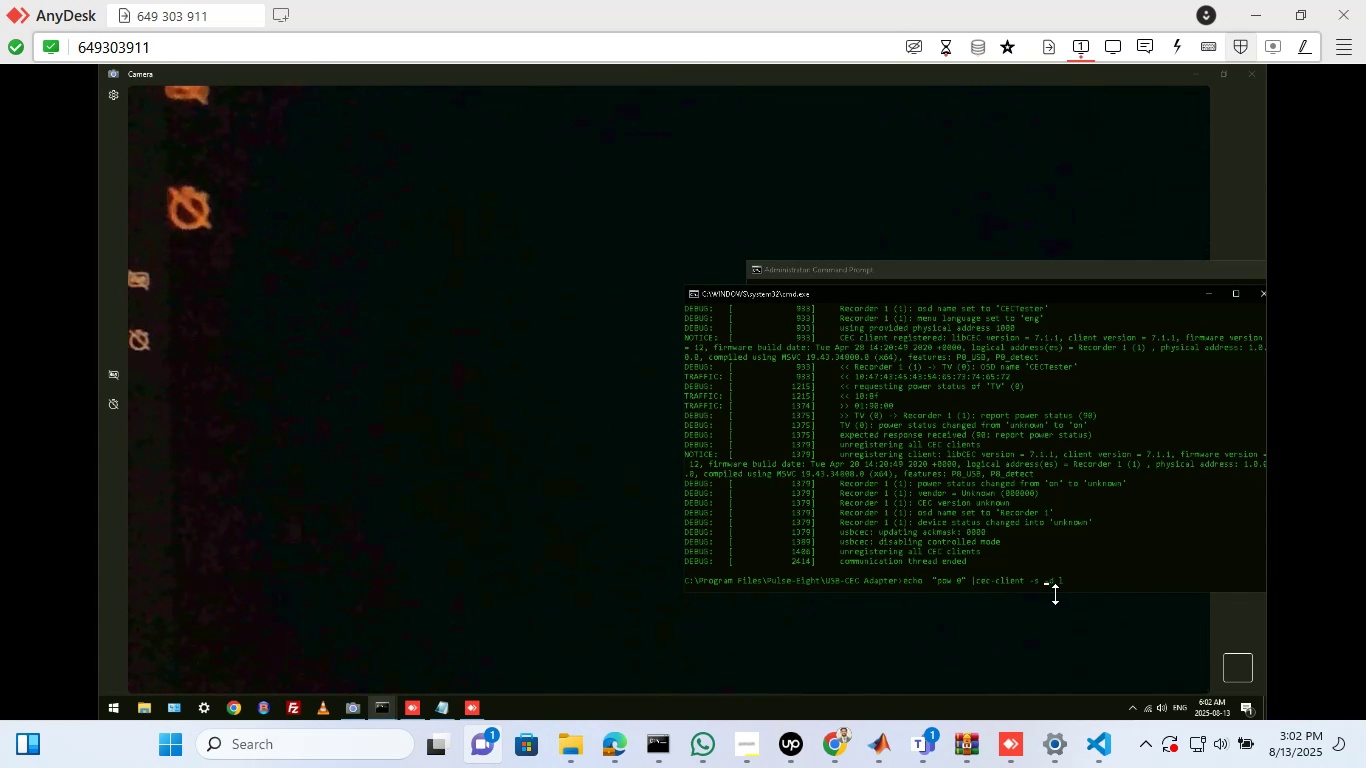 
key(ArrowLeft)
 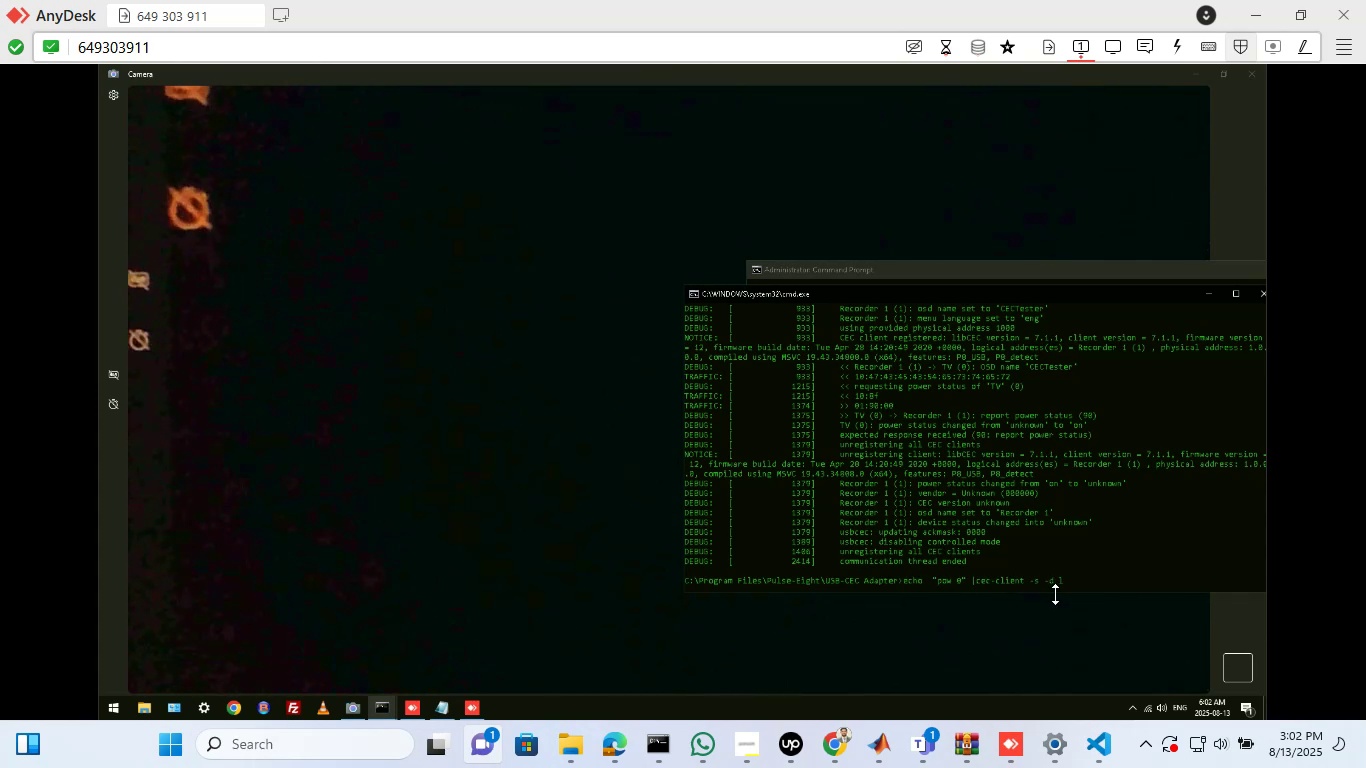 
key(ArrowLeft)
 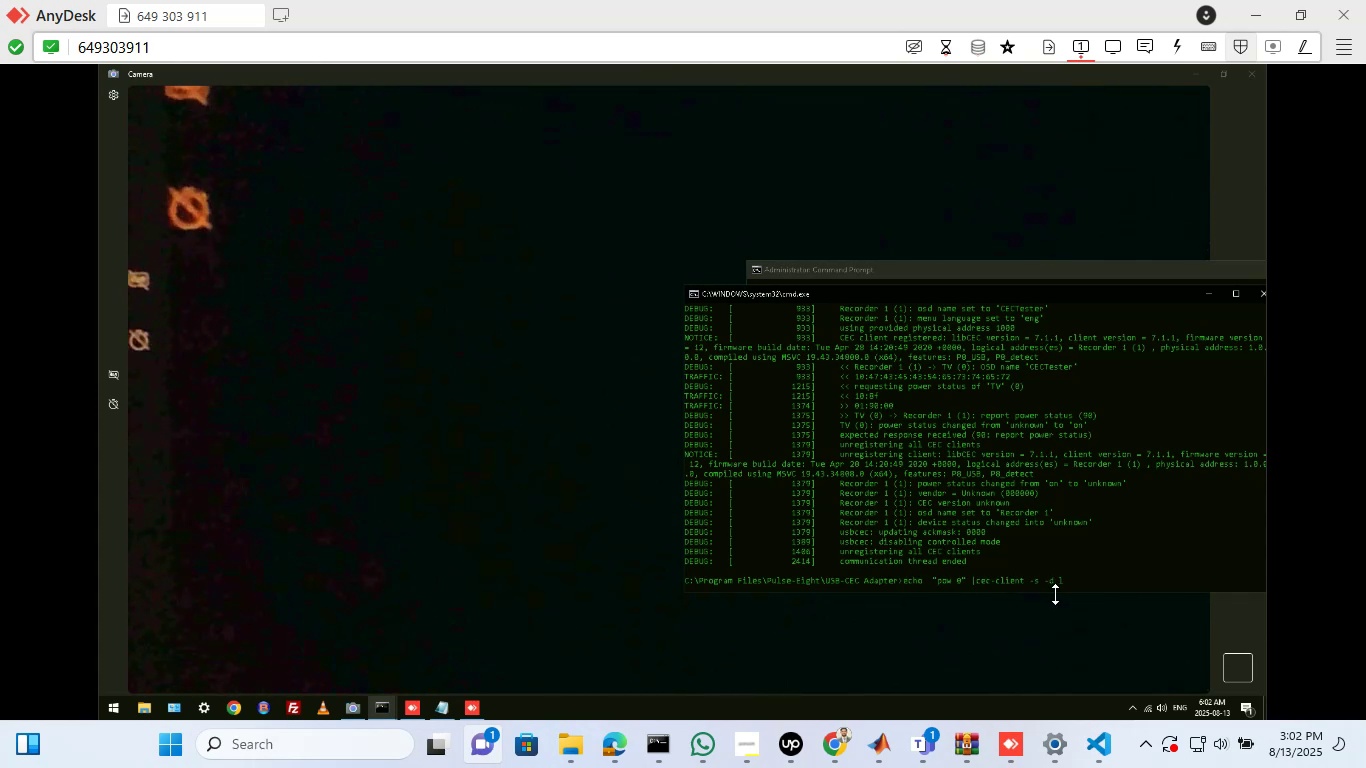 
key(ArrowLeft)
 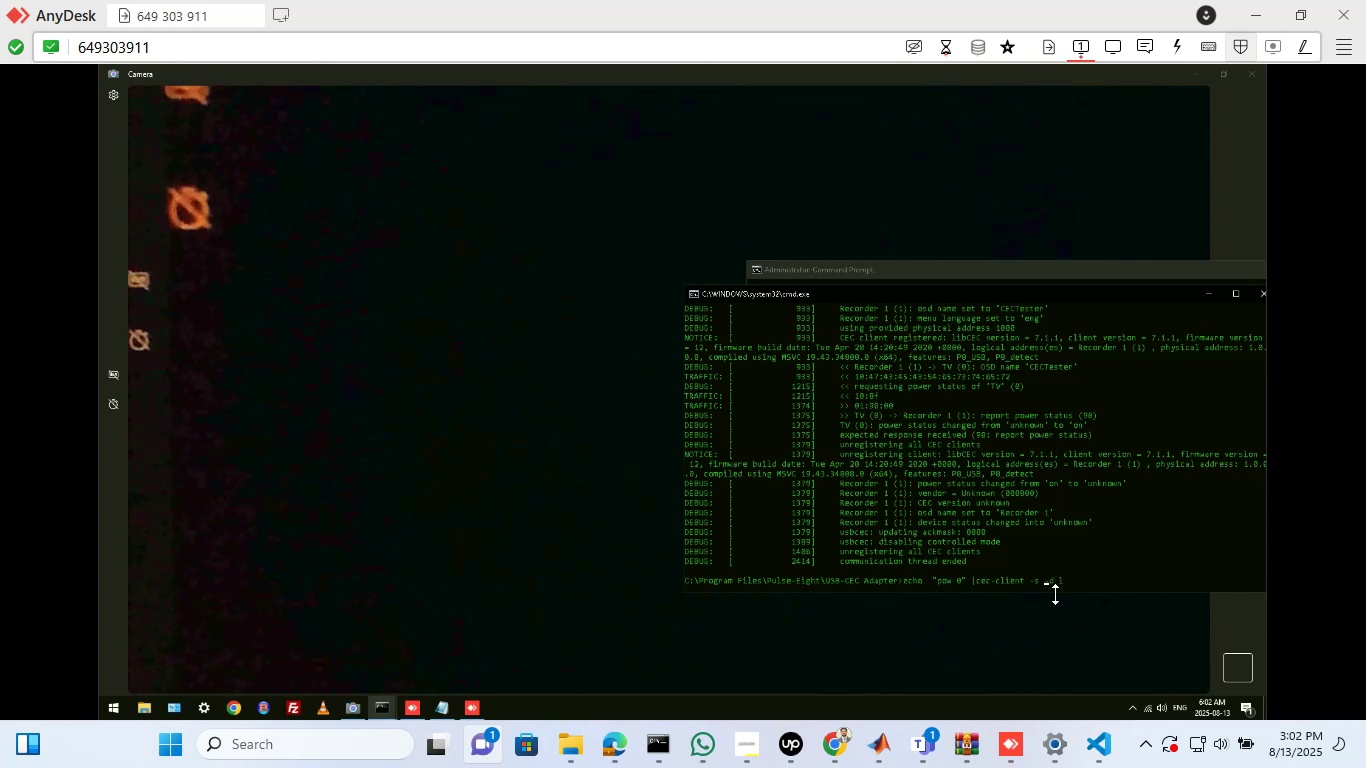 
key(ArrowLeft)
 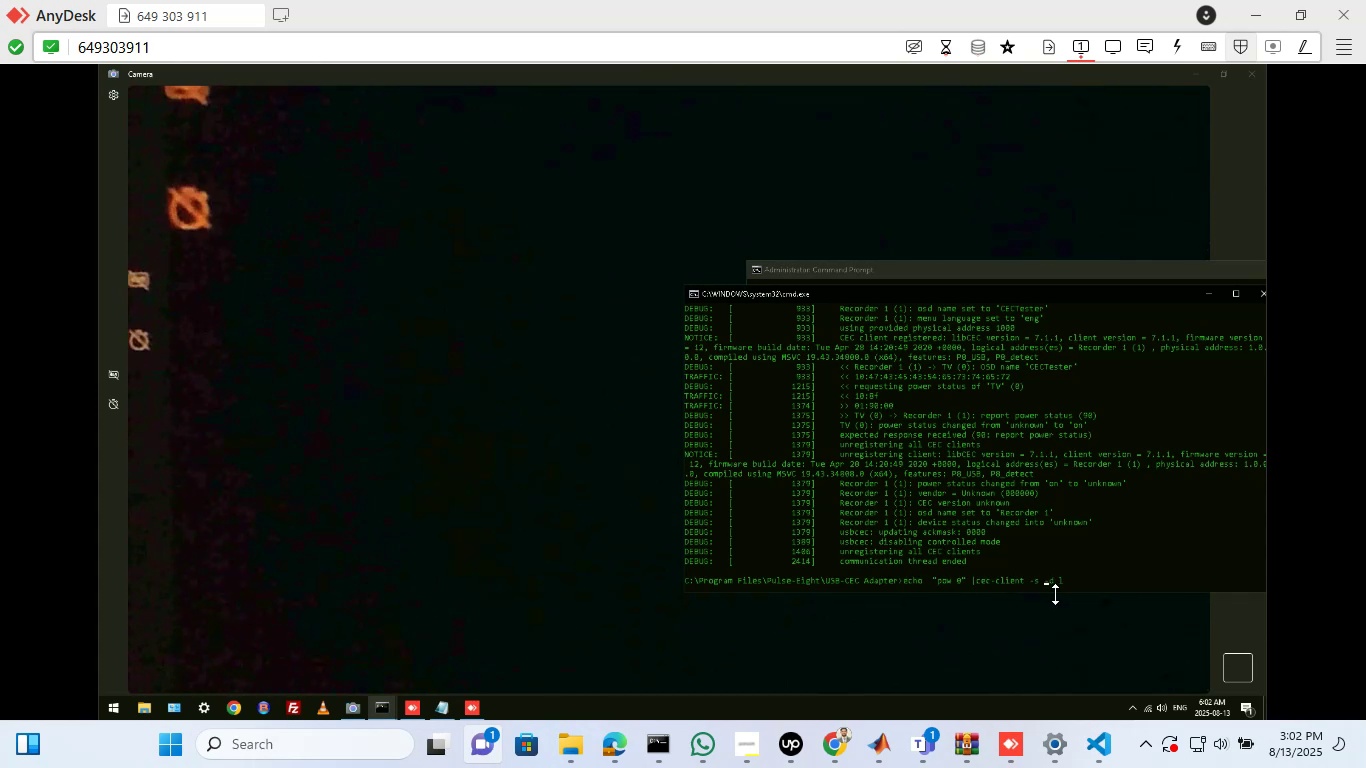 
key(ArrowLeft)
 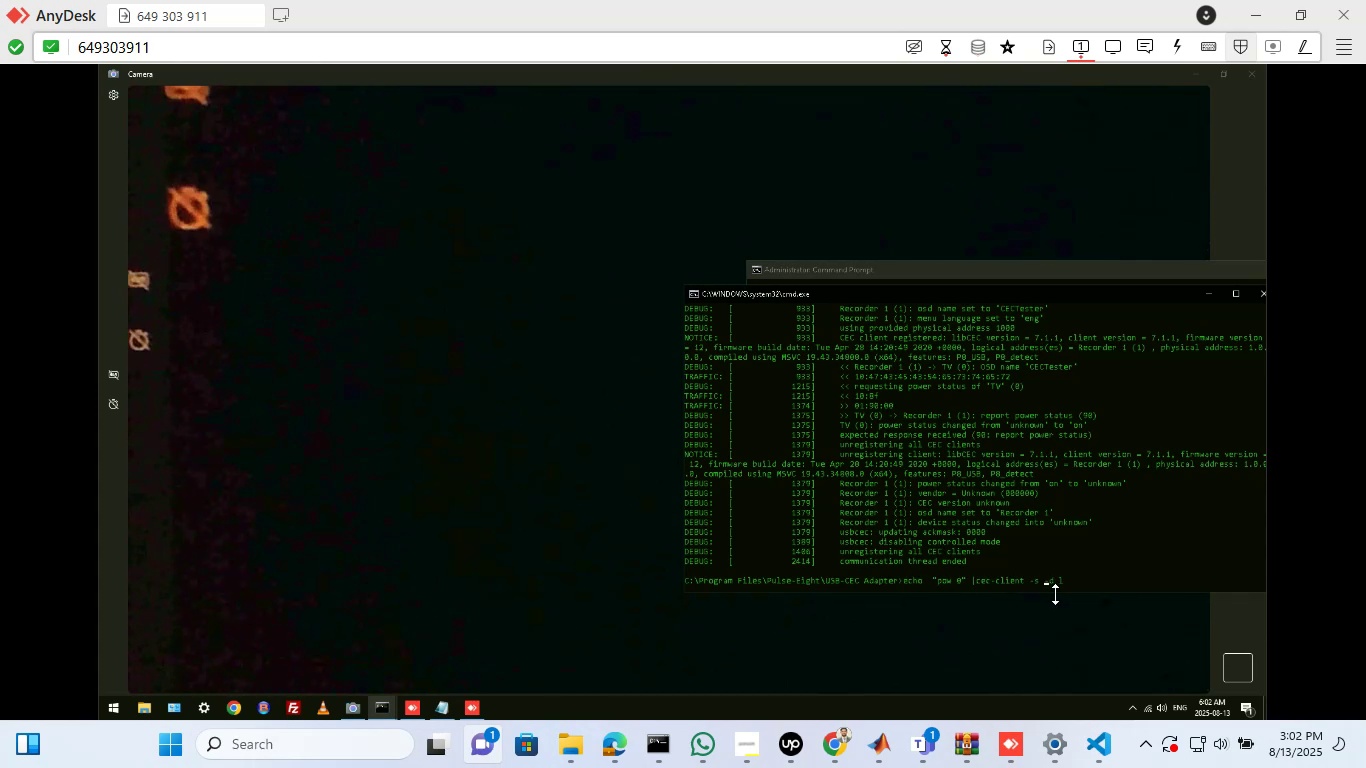 
key(ArrowLeft)
 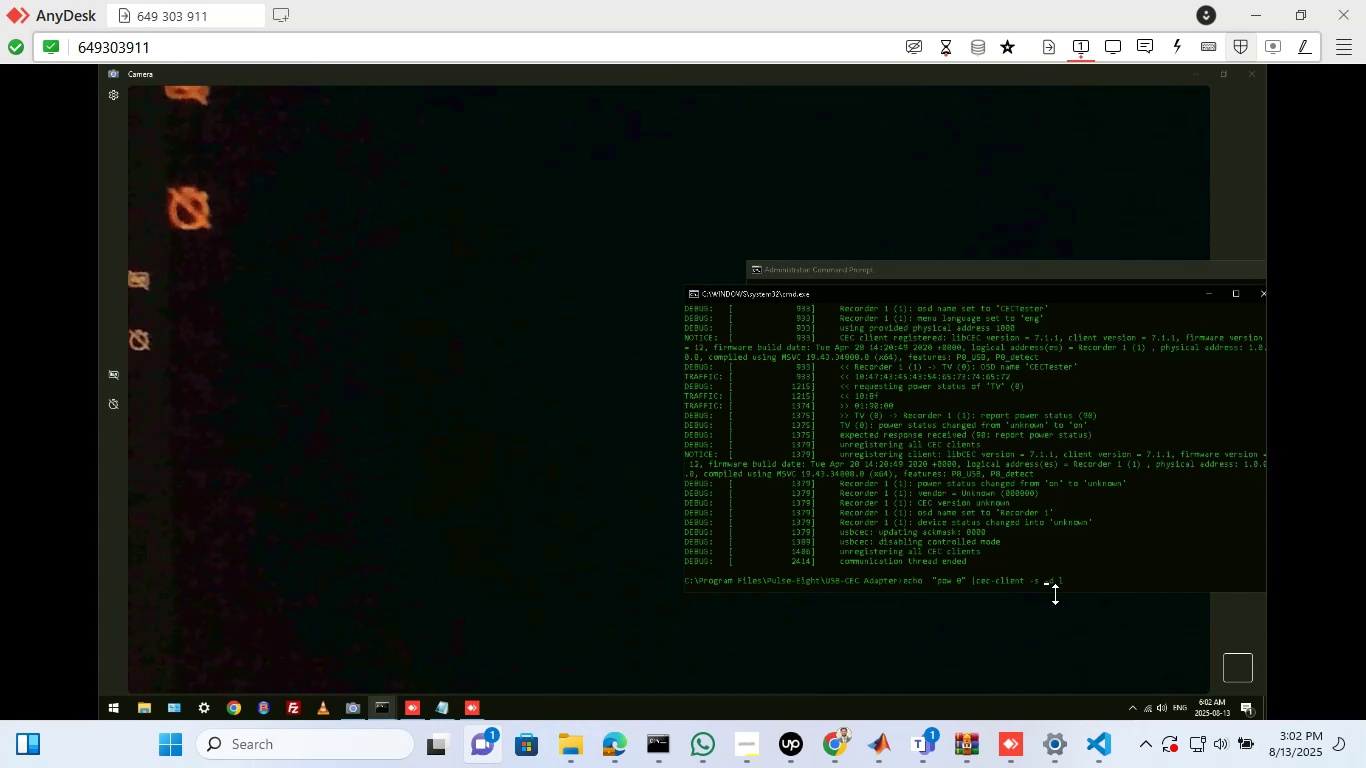 
key(ArrowLeft)
 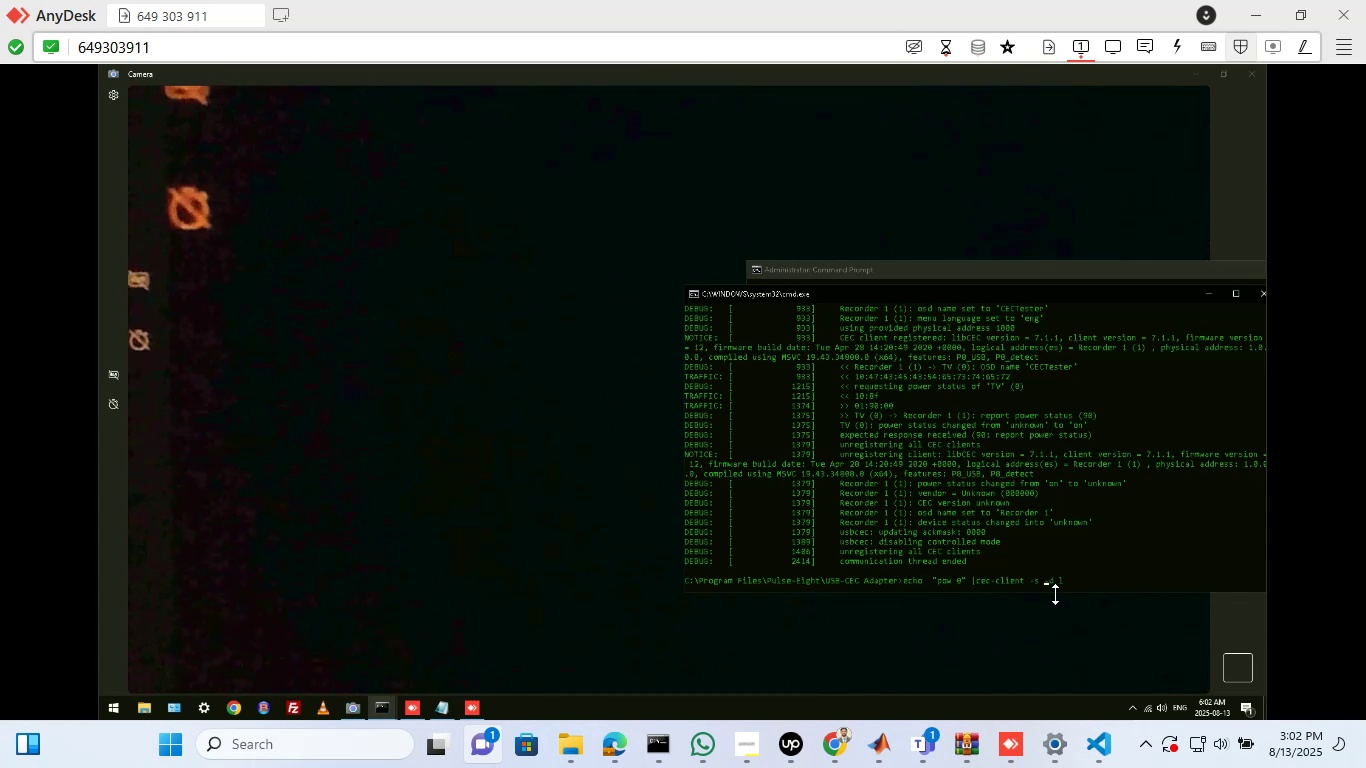 
key(ArrowLeft)
 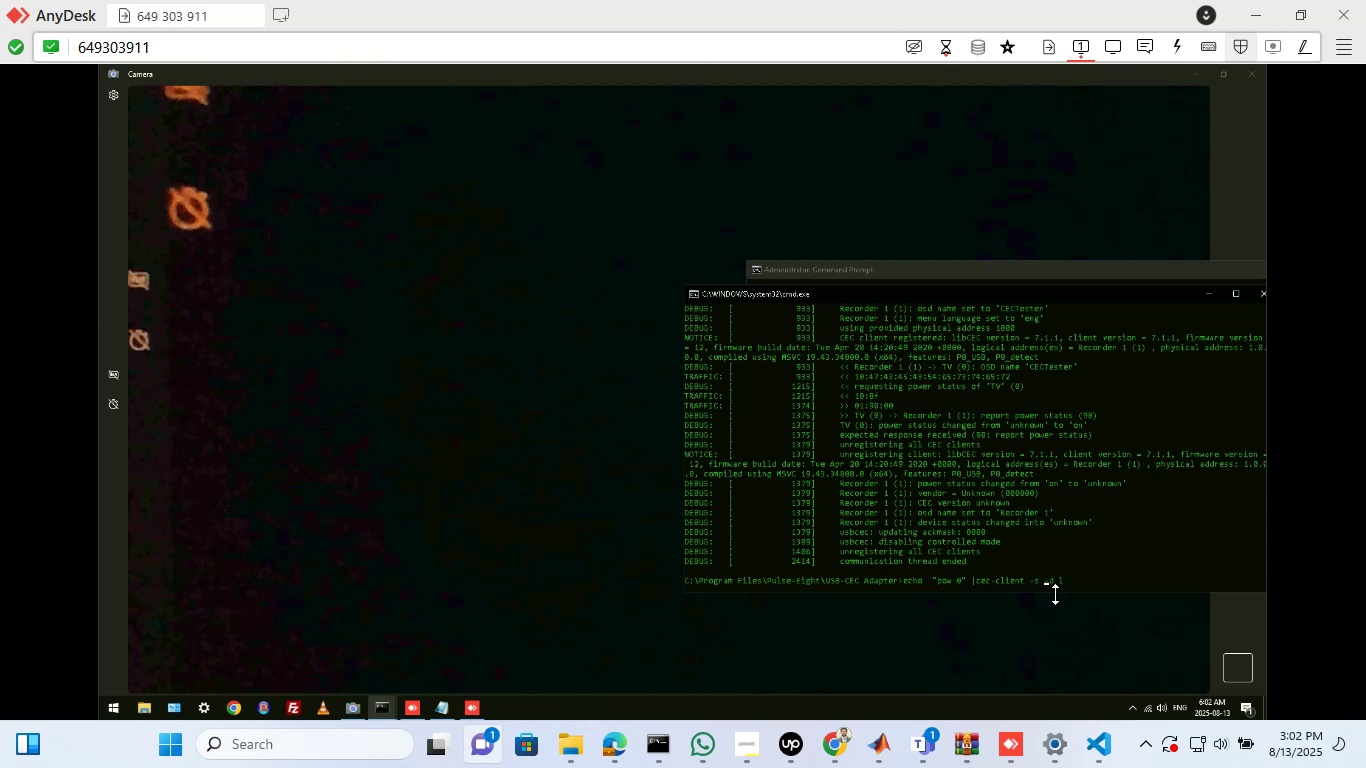 
key(ArrowLeft)
 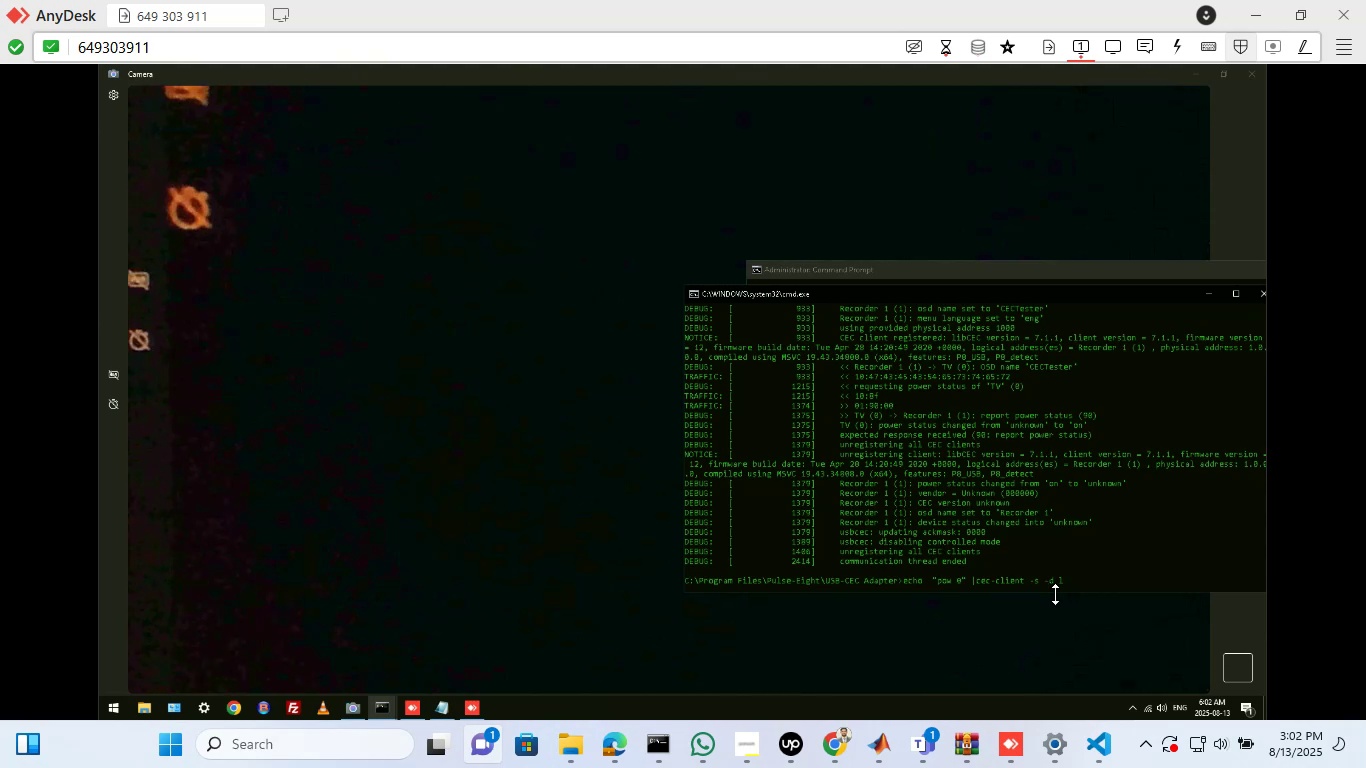 
key(ArrowLeft)
 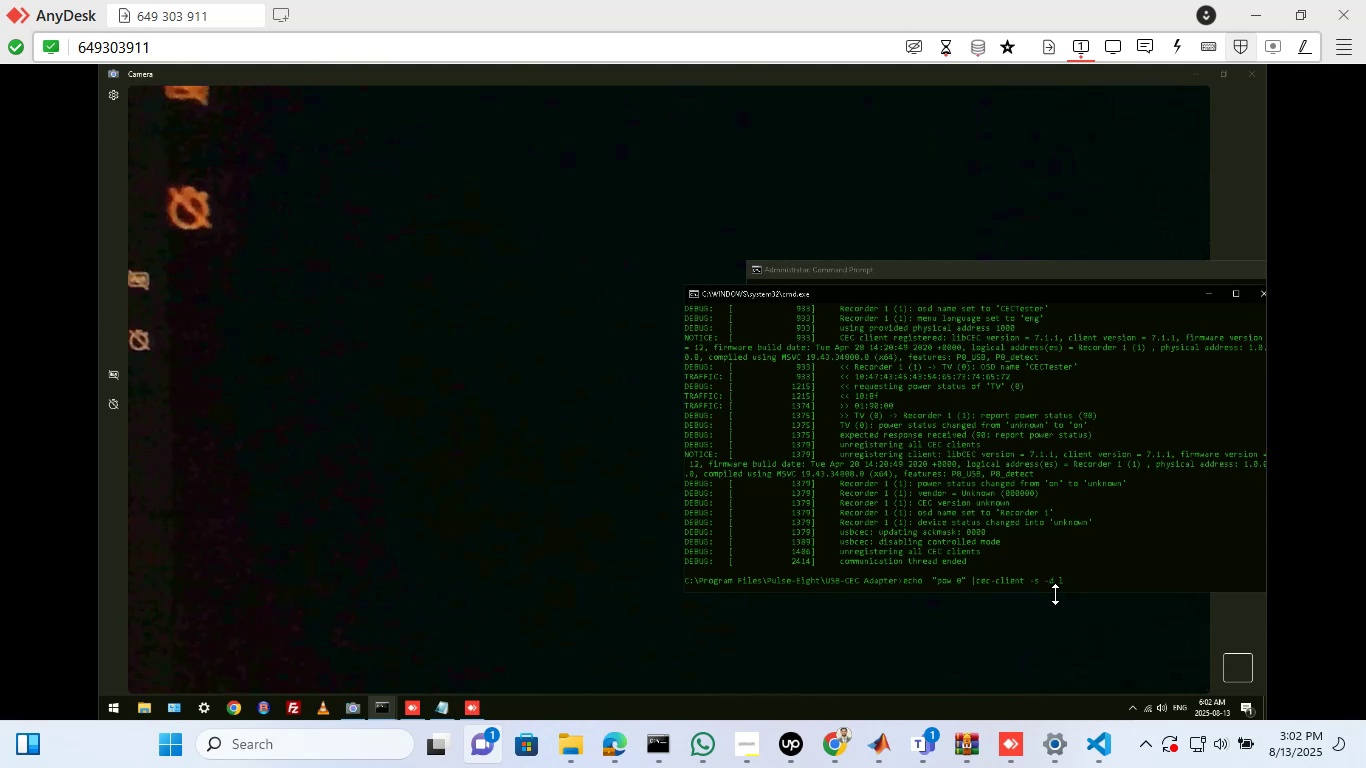 
key(ArrowLeft)
 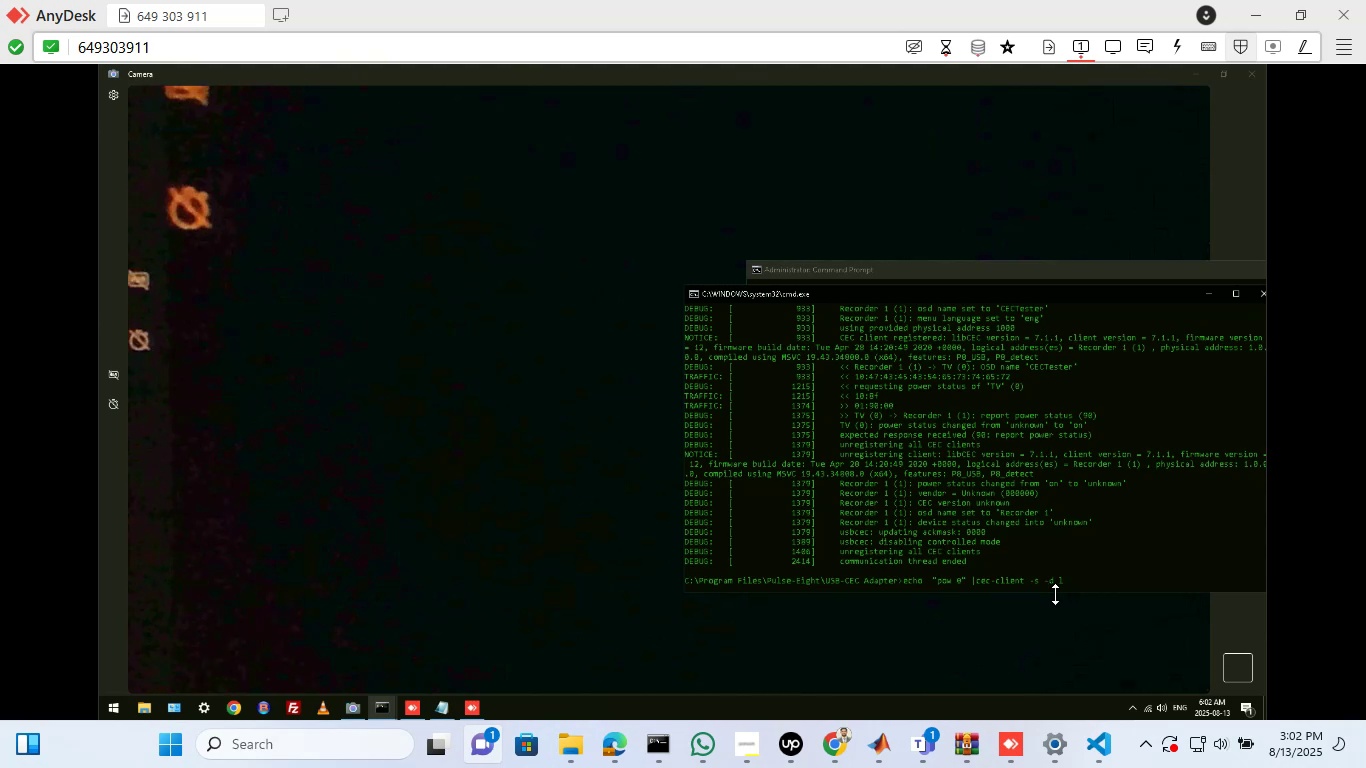 
key(ArrowLeft)
 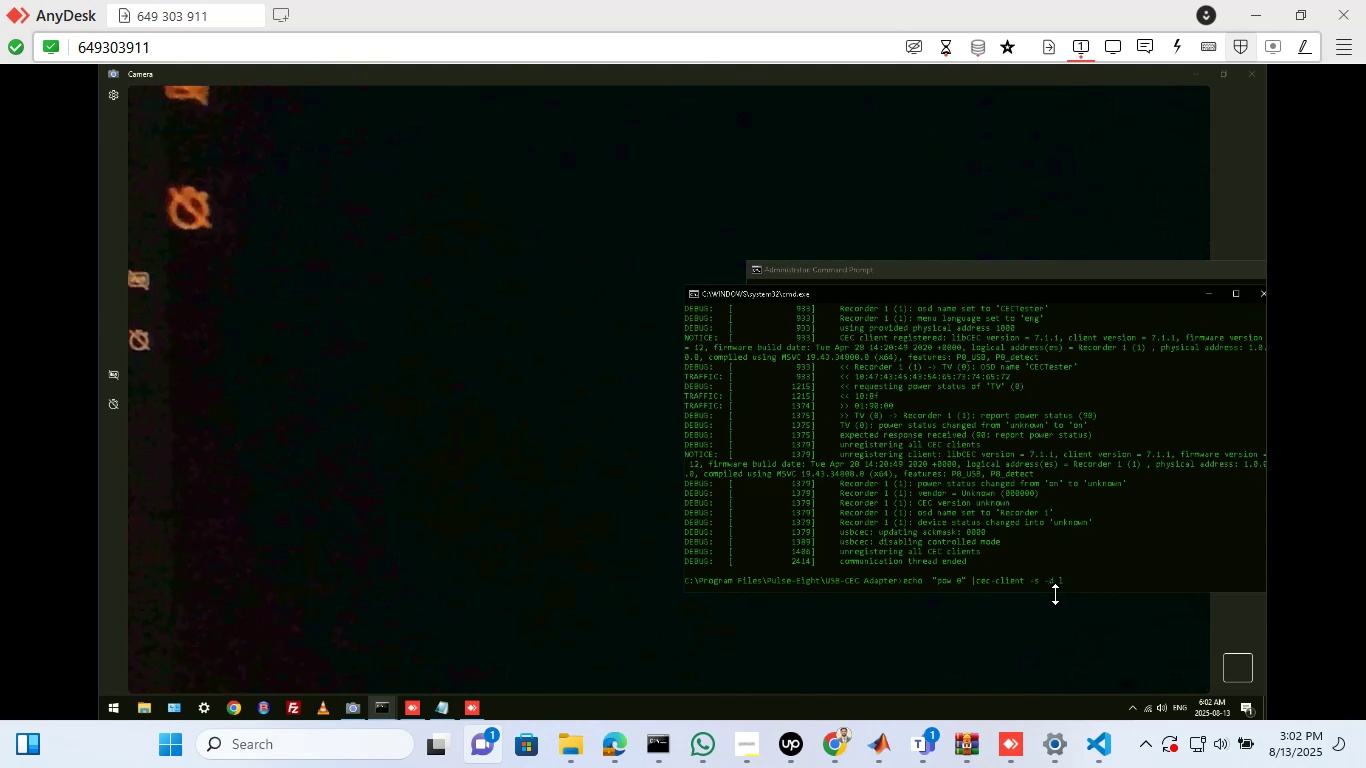 
key(ArrowLeft)
 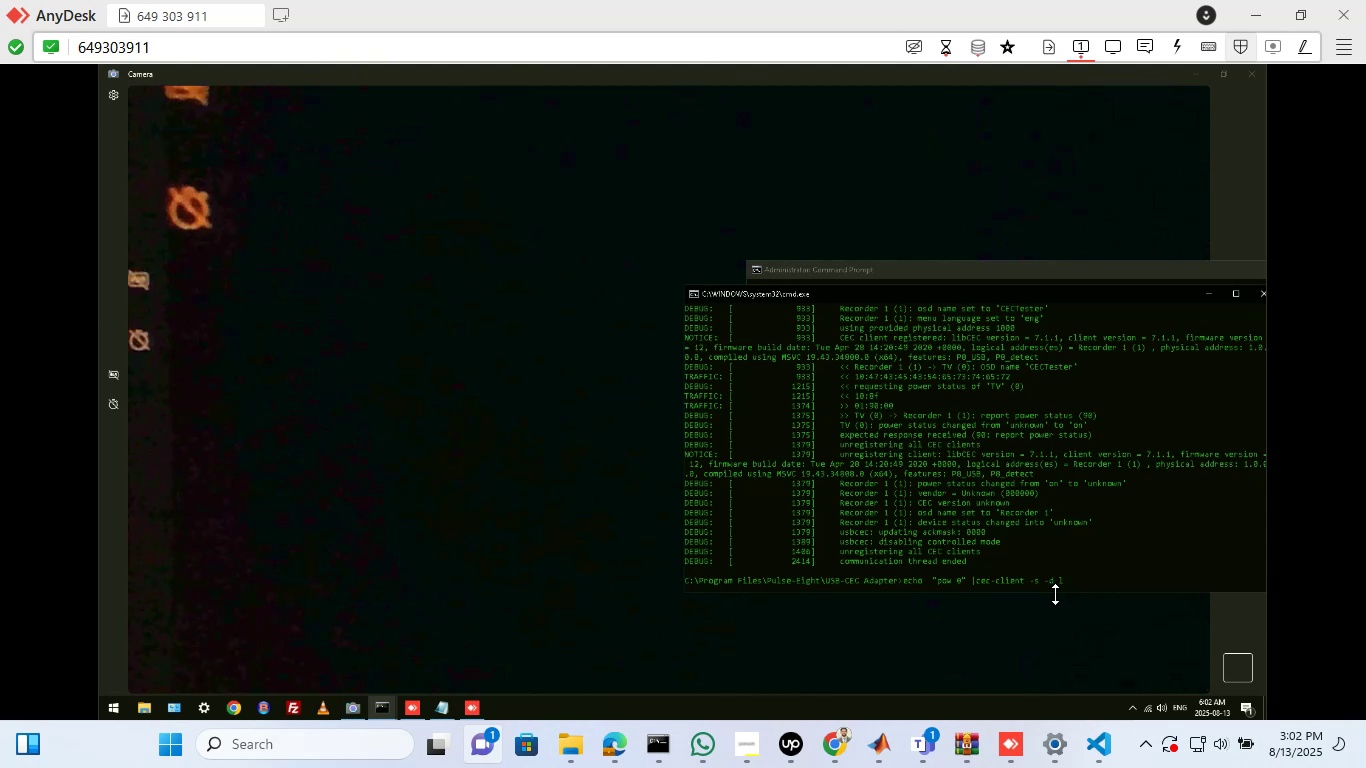 
key(ArrowLeft)
 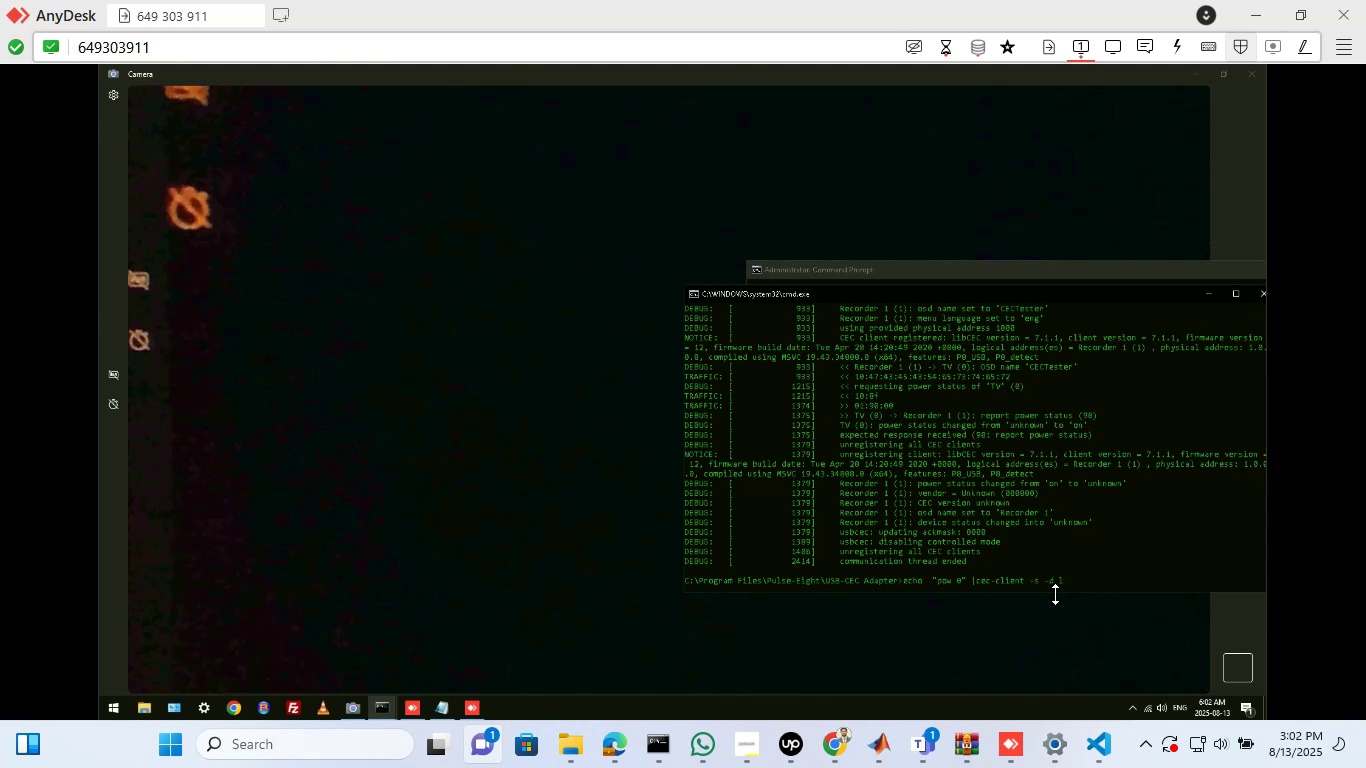 
key(ArrowLeft)
 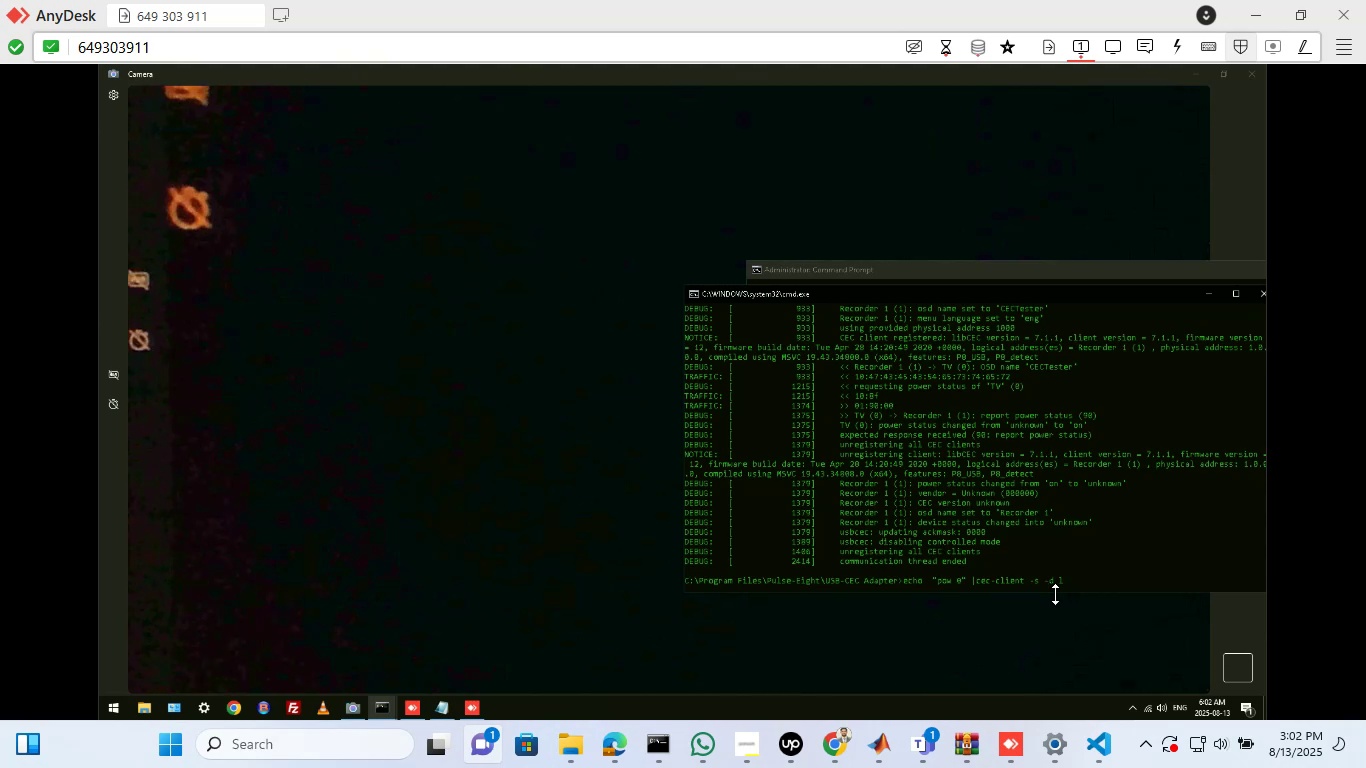 
key(ArrowLeft)
 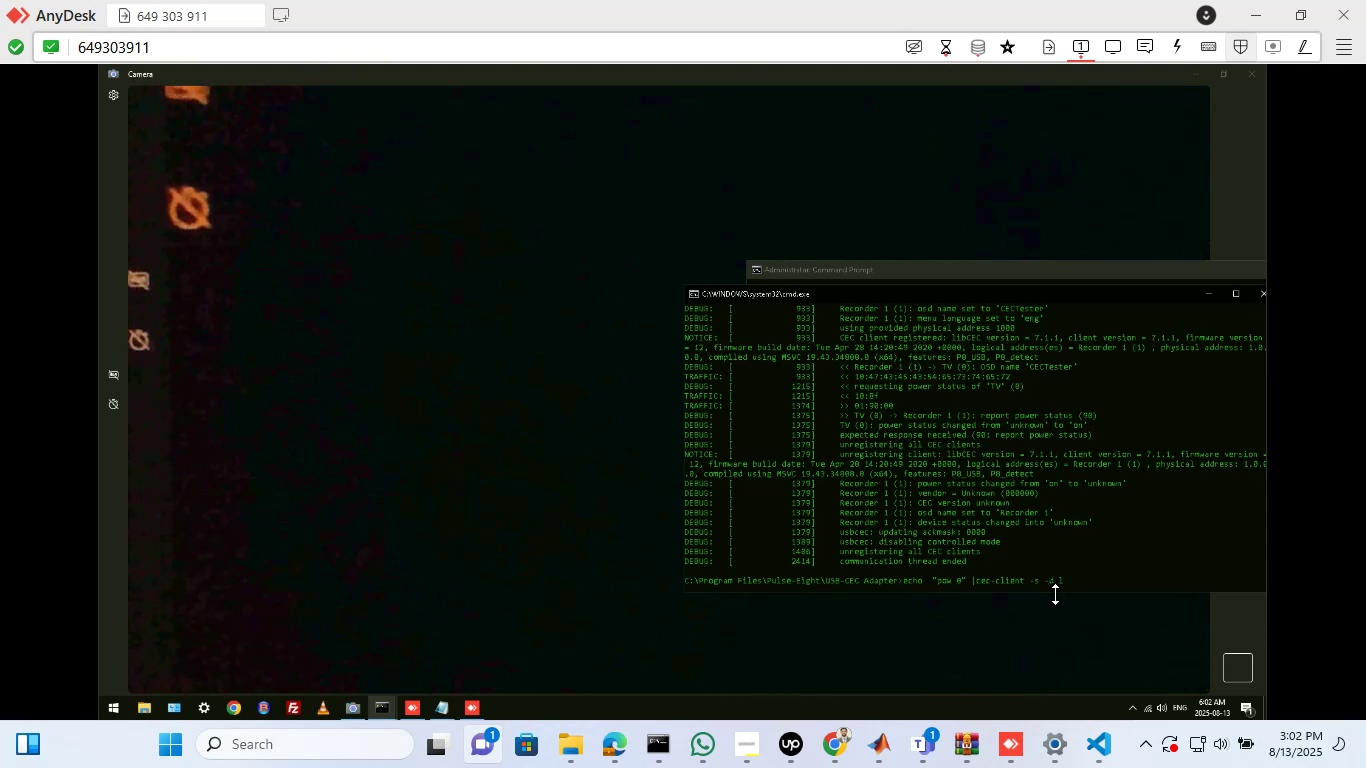 
key(ArrowLeft)
 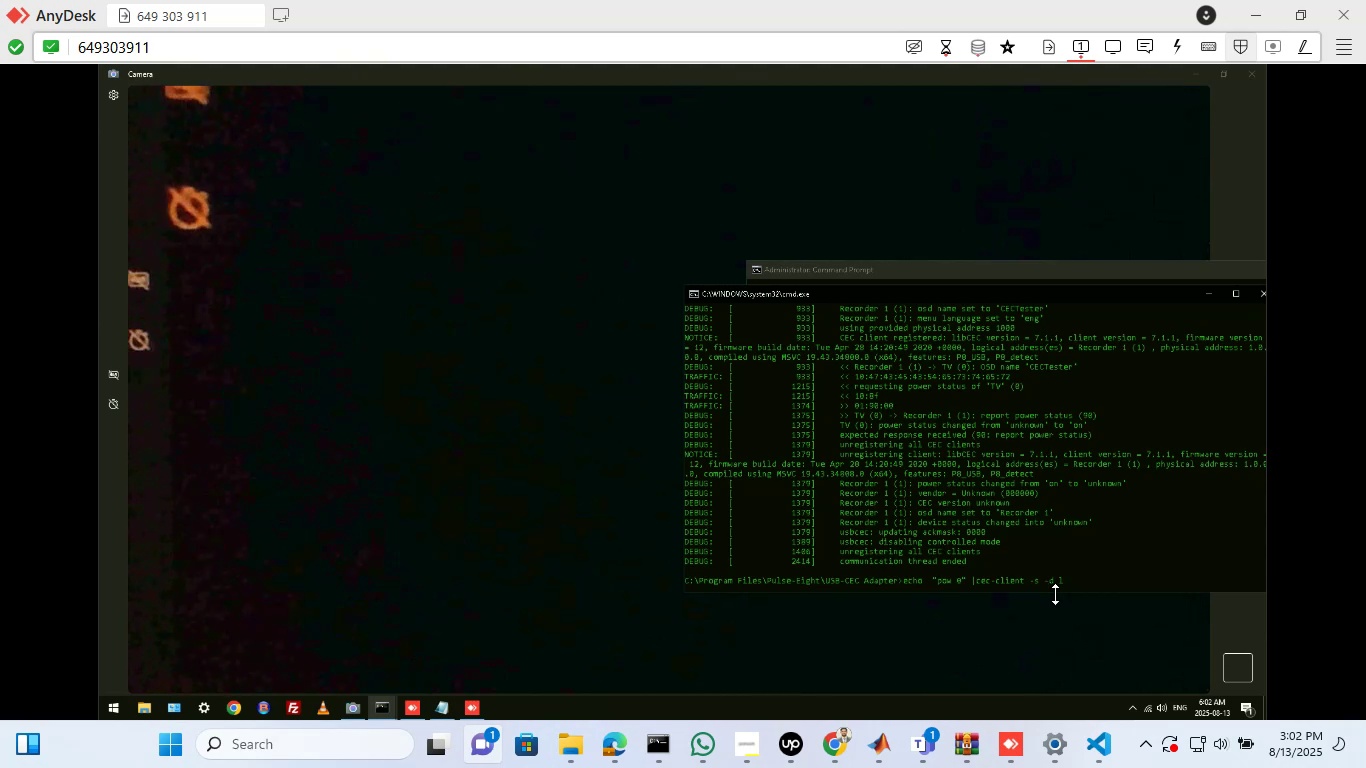 
key(ArrowLeft)
 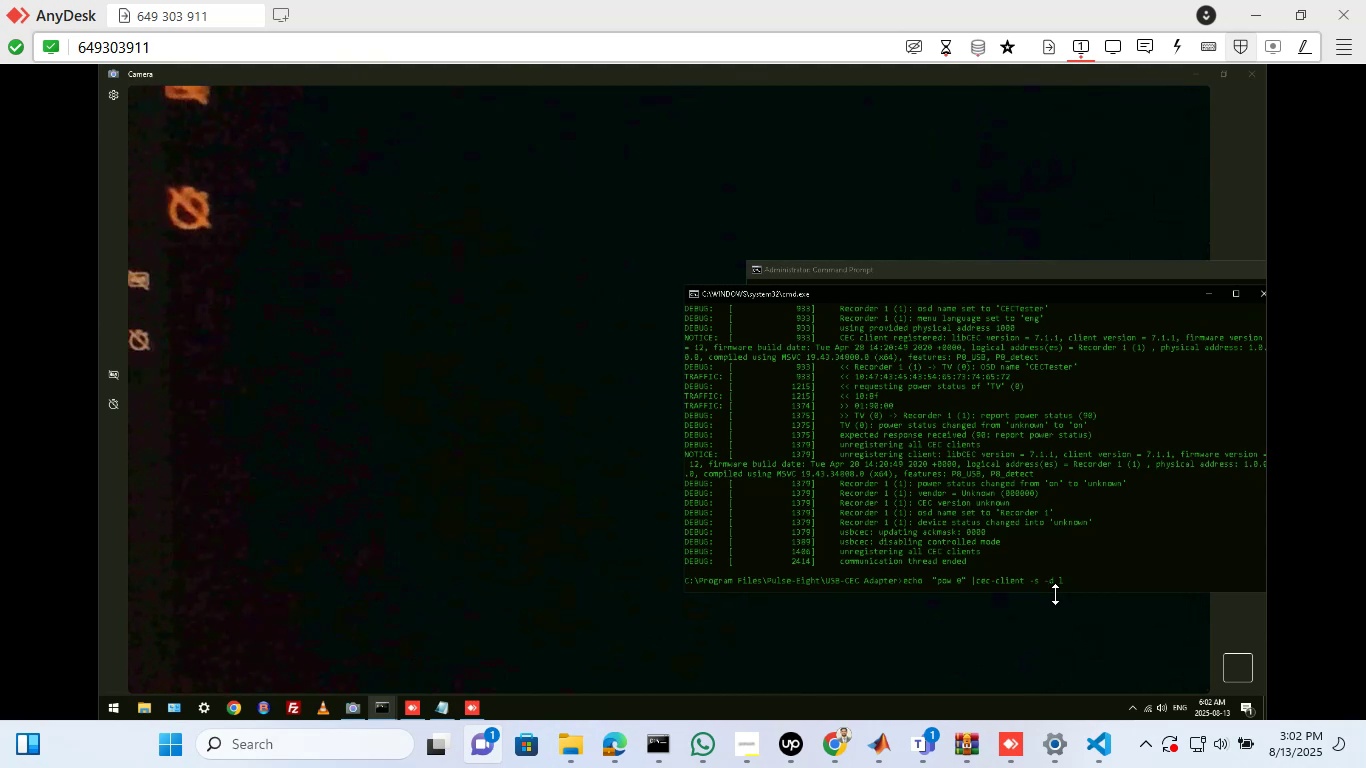 
key(ArrowLeft)
 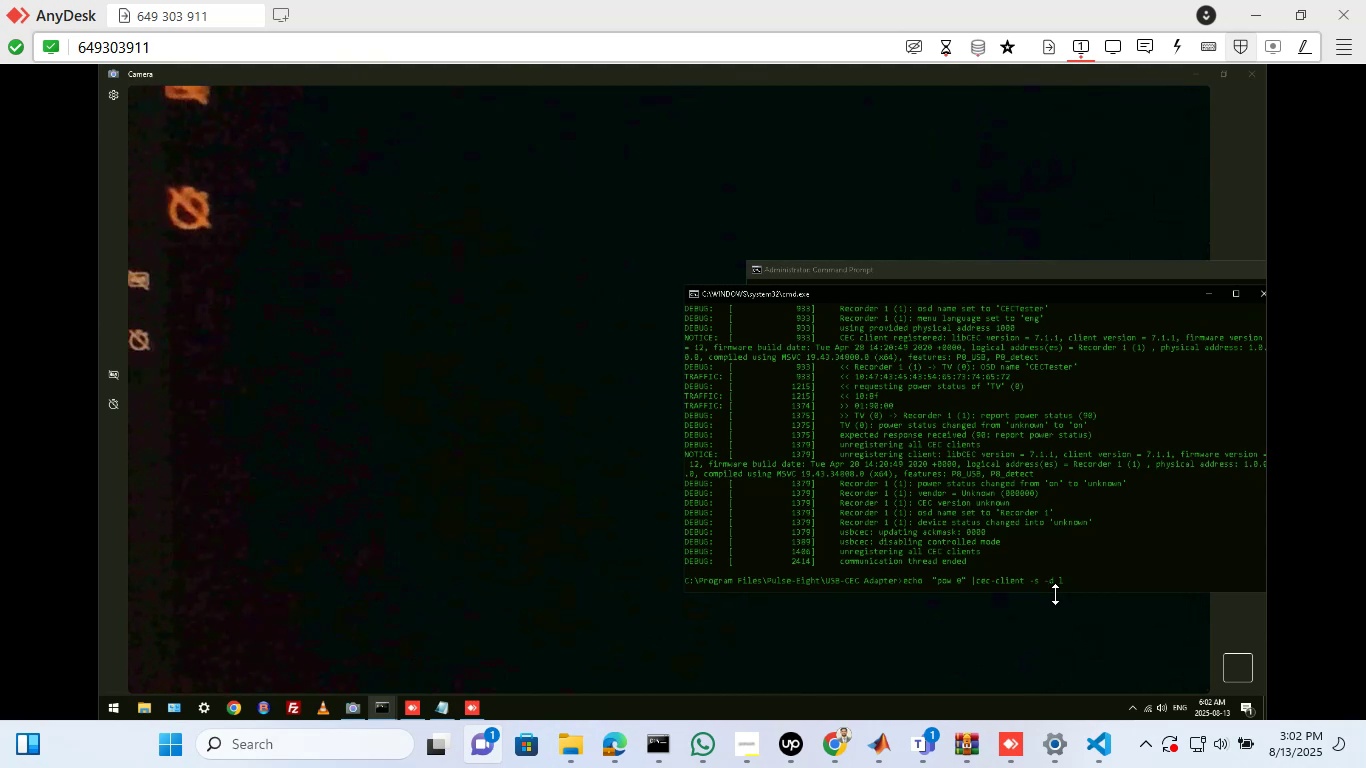 
key(ArrowLeft)
 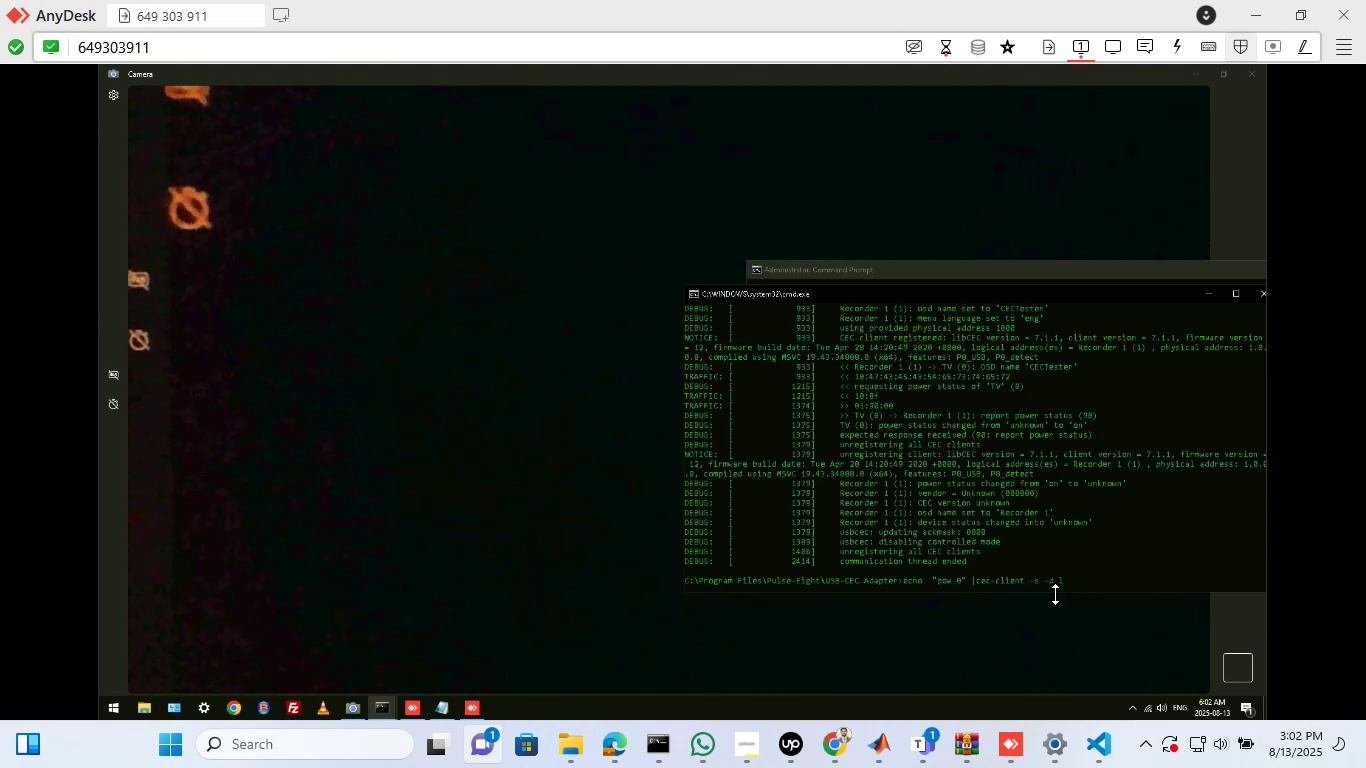 
wait(9.62)
 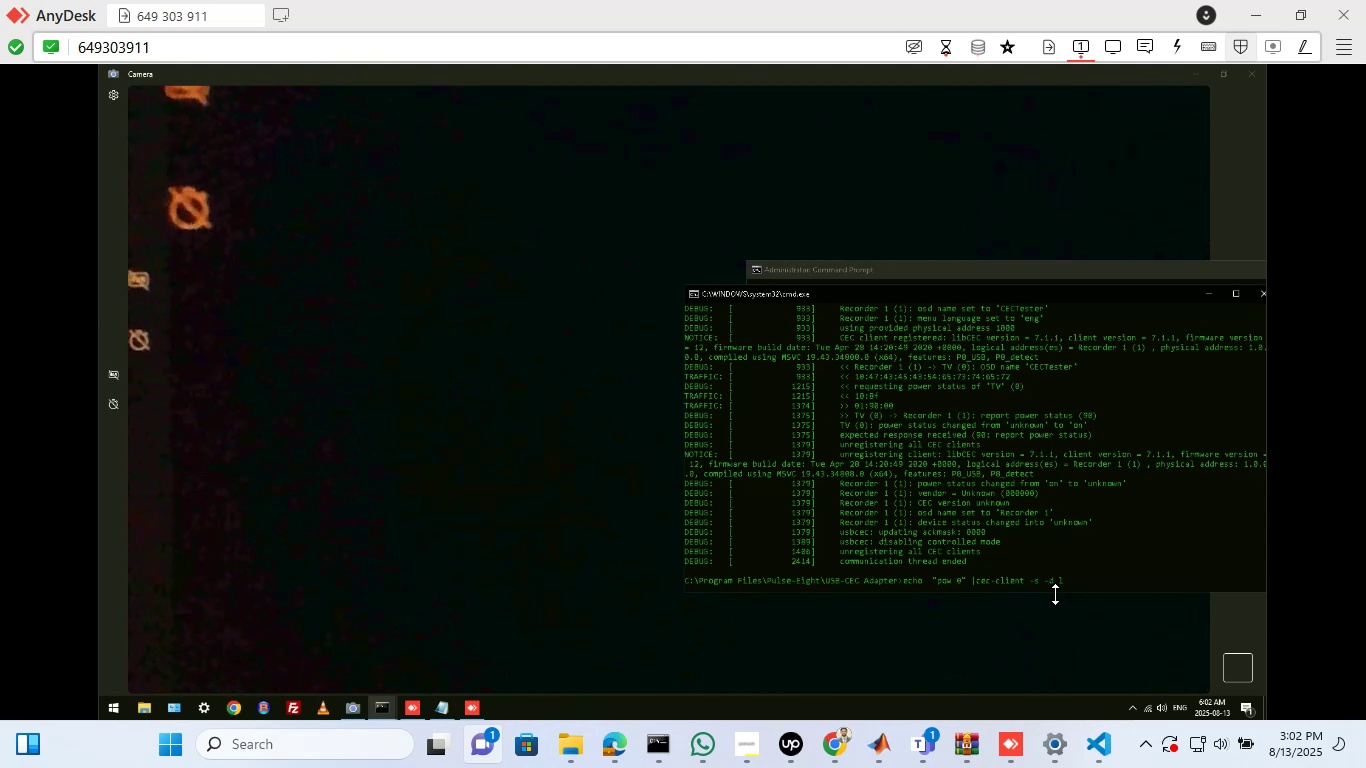 
key(ArrowRight)
 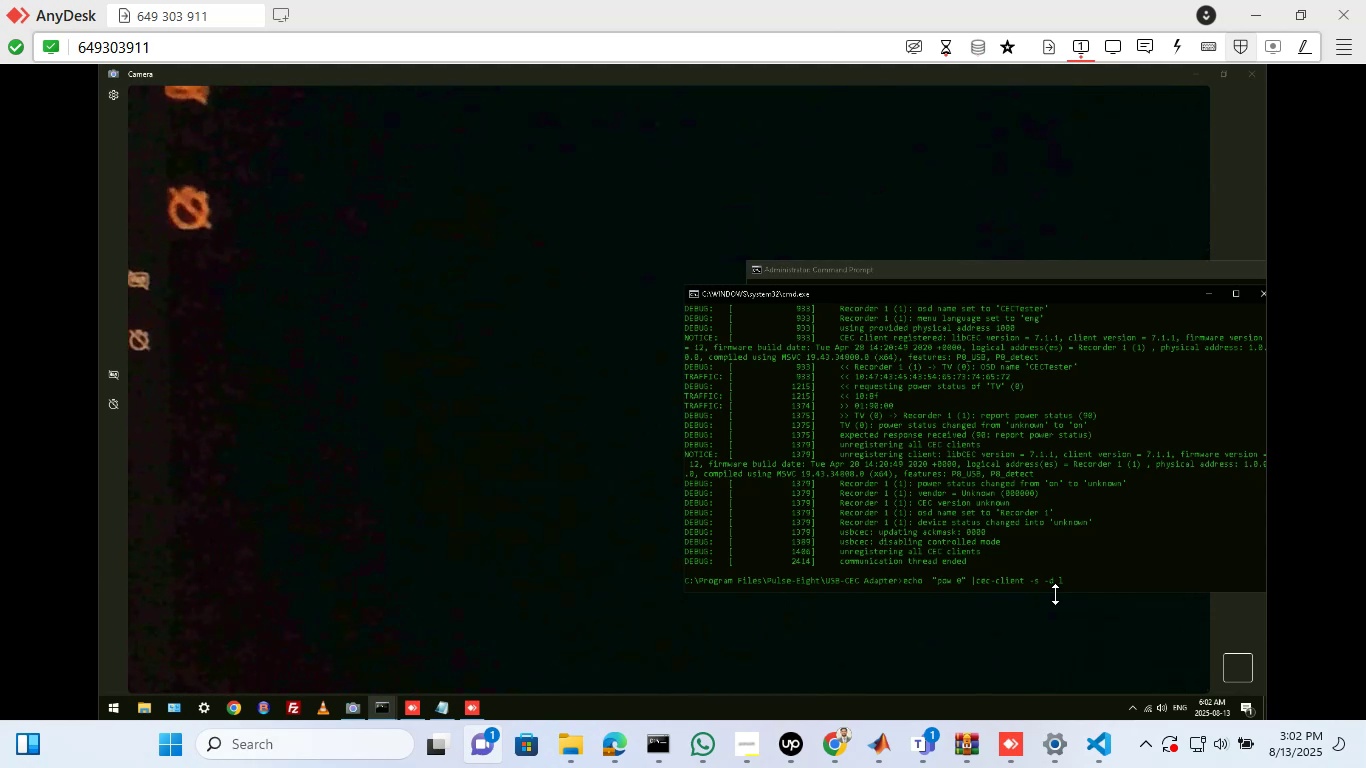 
key(ArrowRight)
 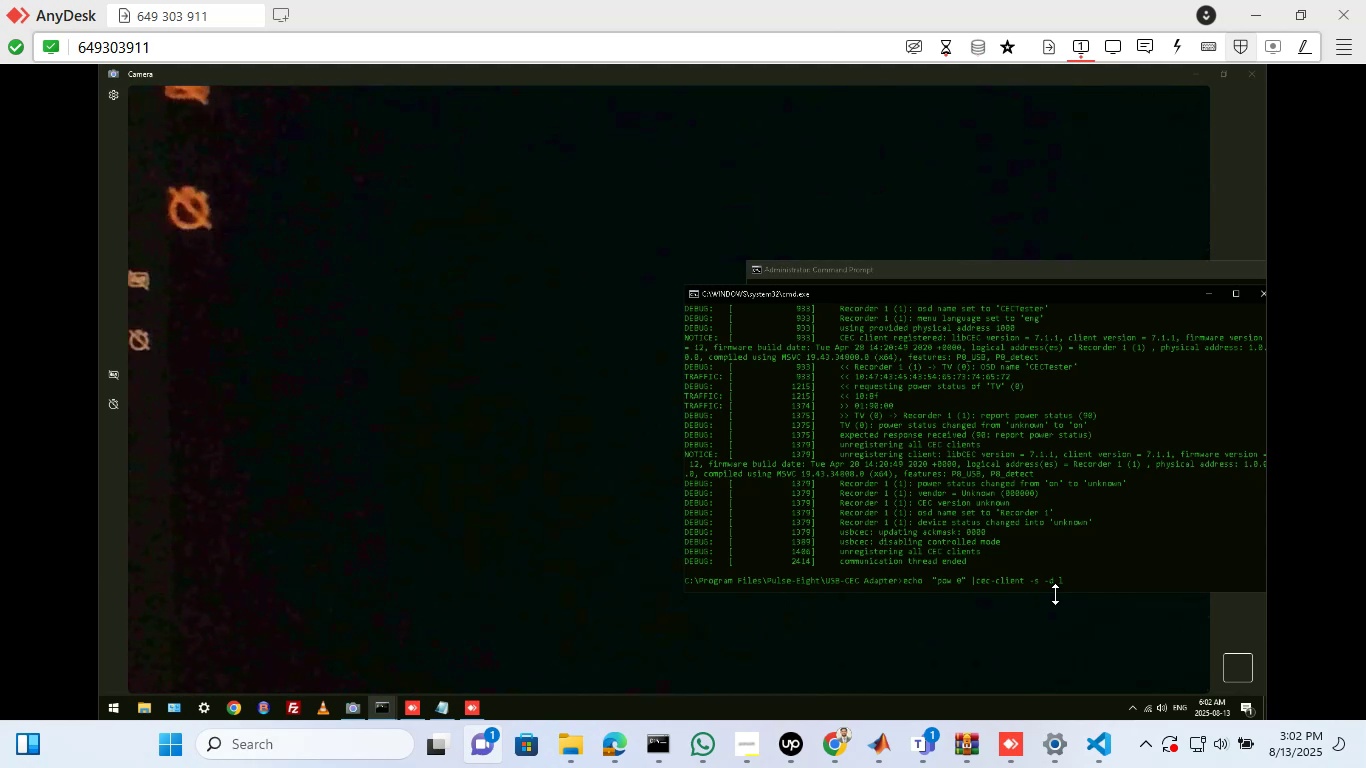 
key(ArrowRight)
 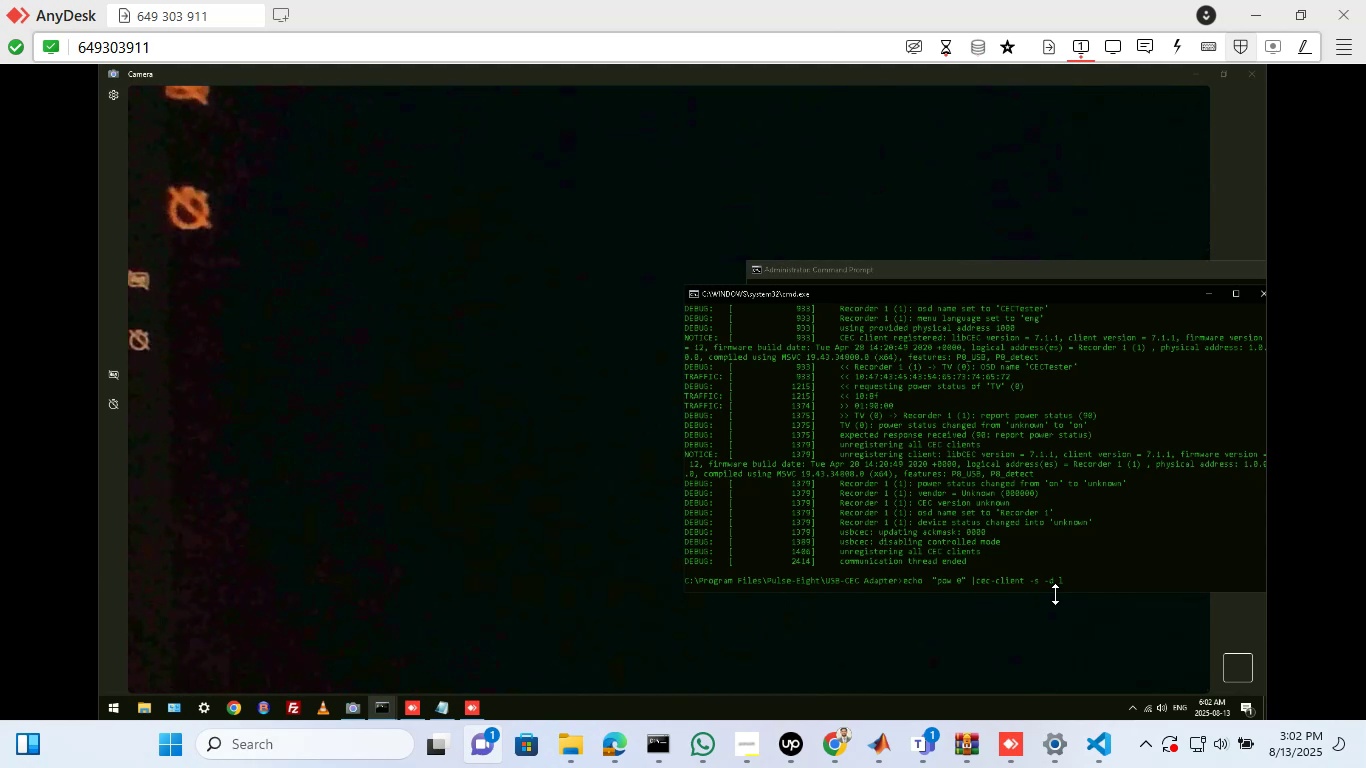 
key(ArrowRight)
 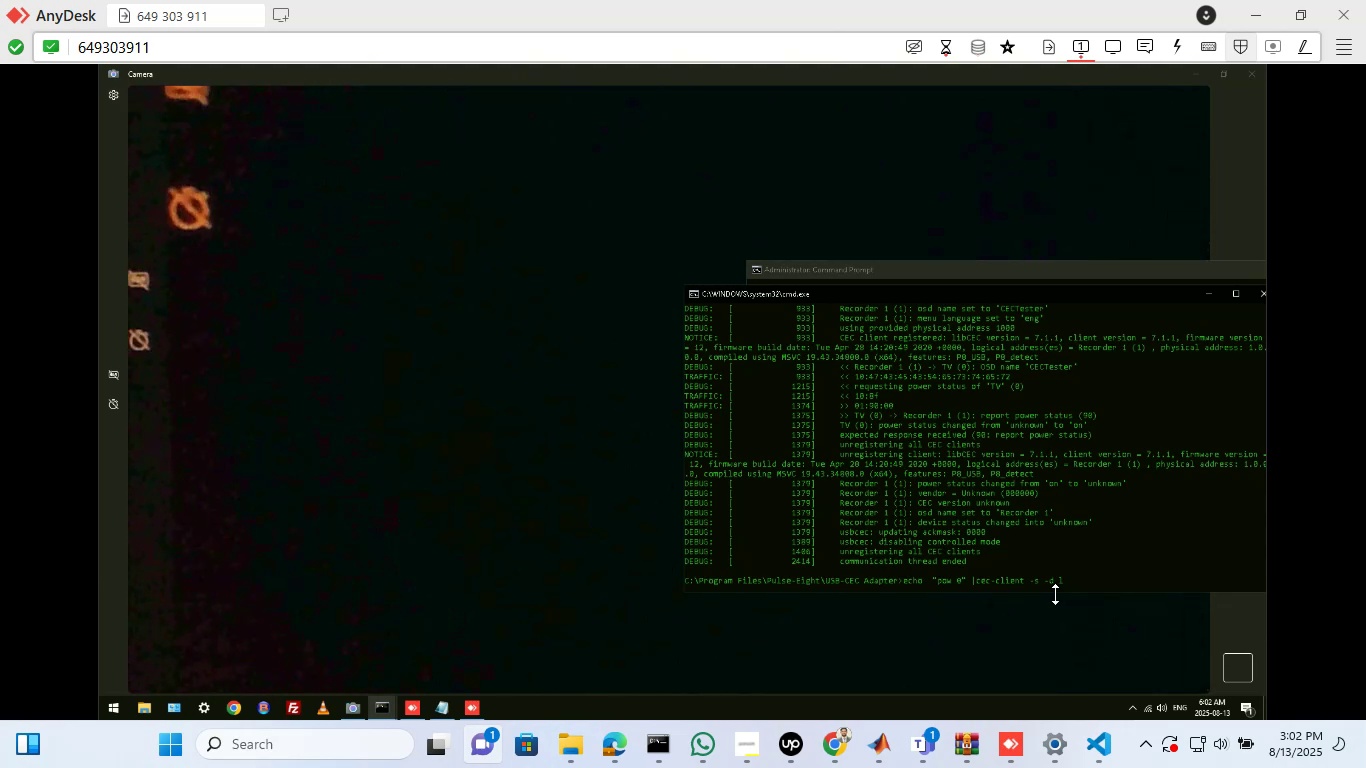 
wait(9.55)
 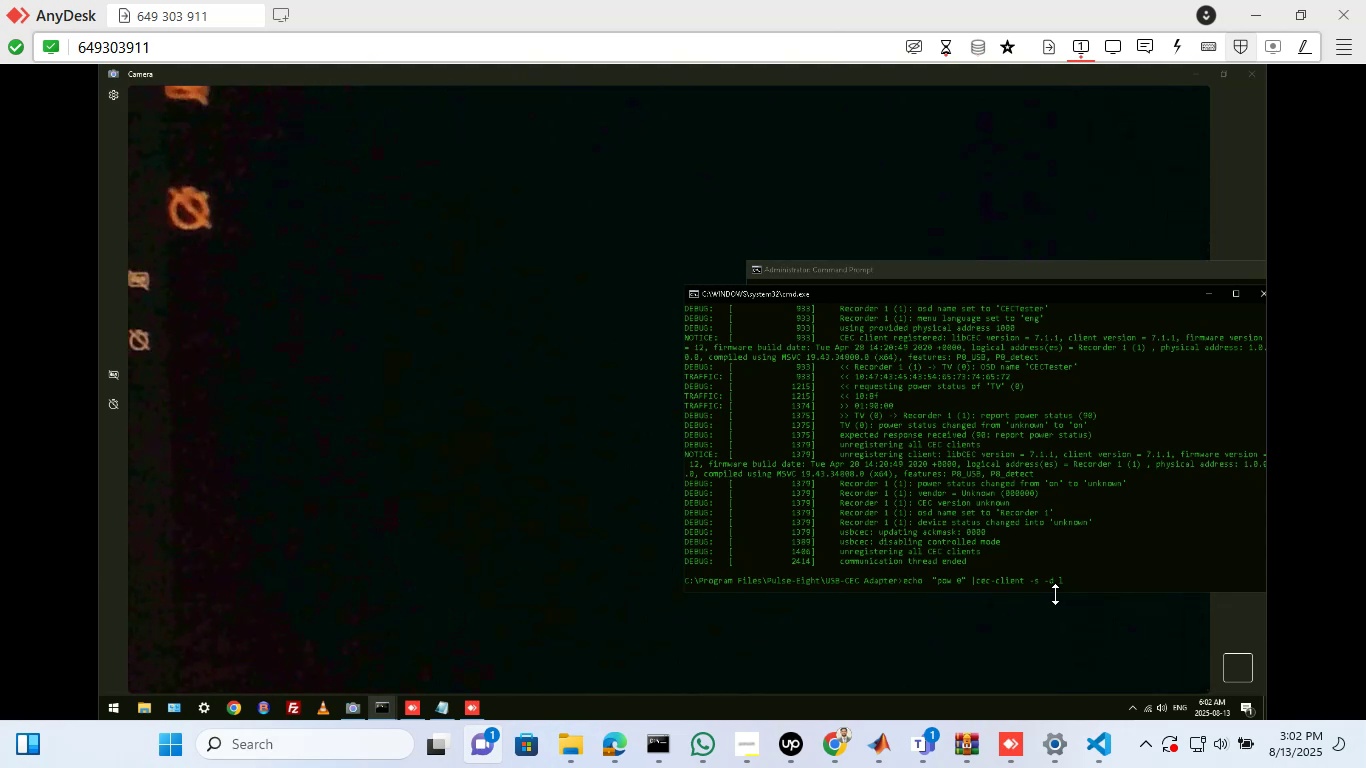 
key(Backspace)
 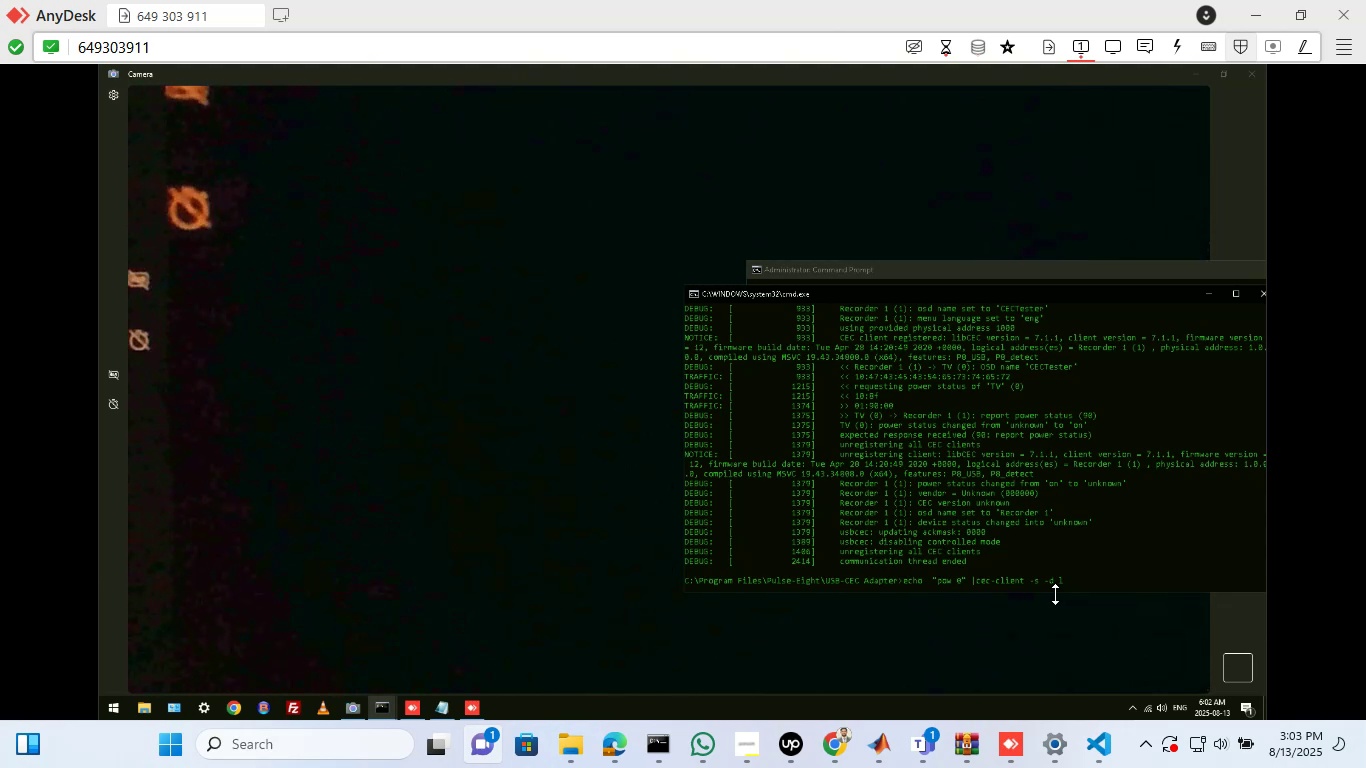 
key(1)
 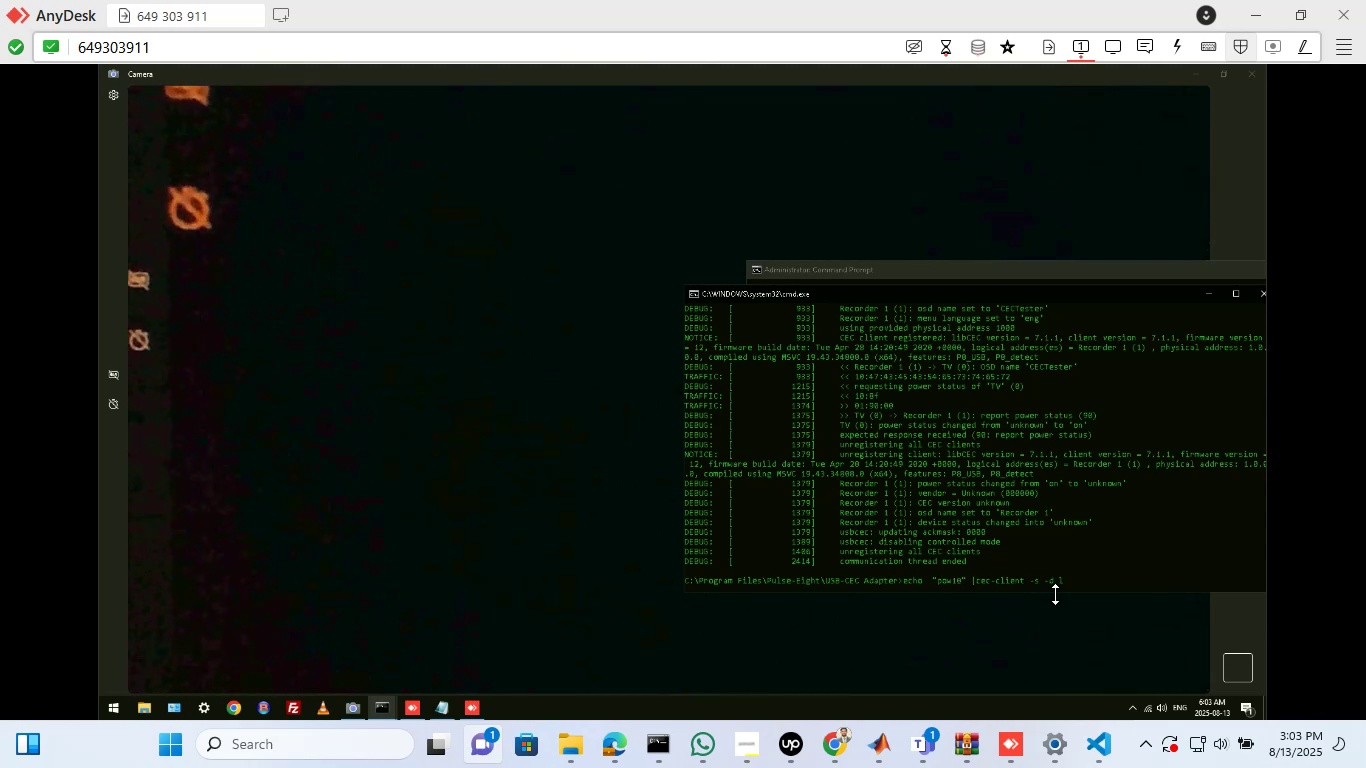 
wait(7.36)
 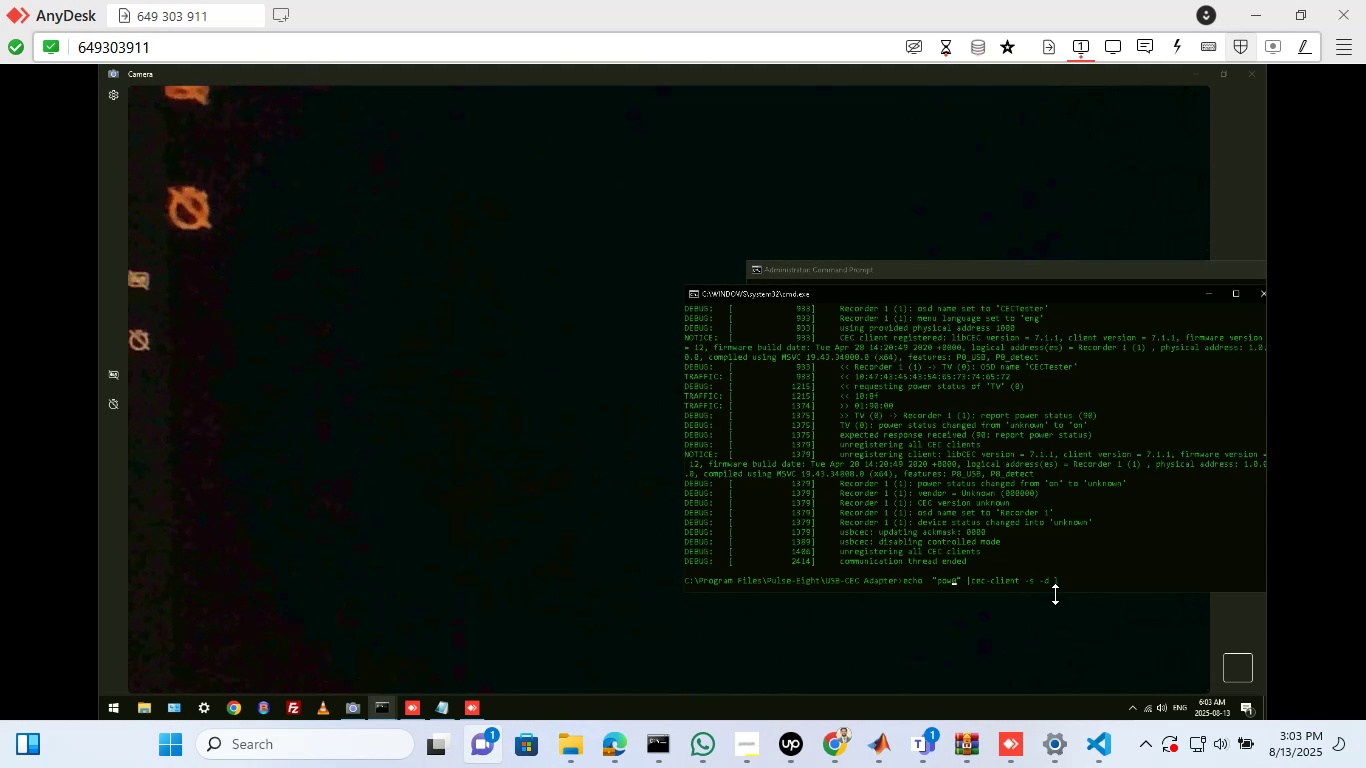 
key(ArrowLeft)
 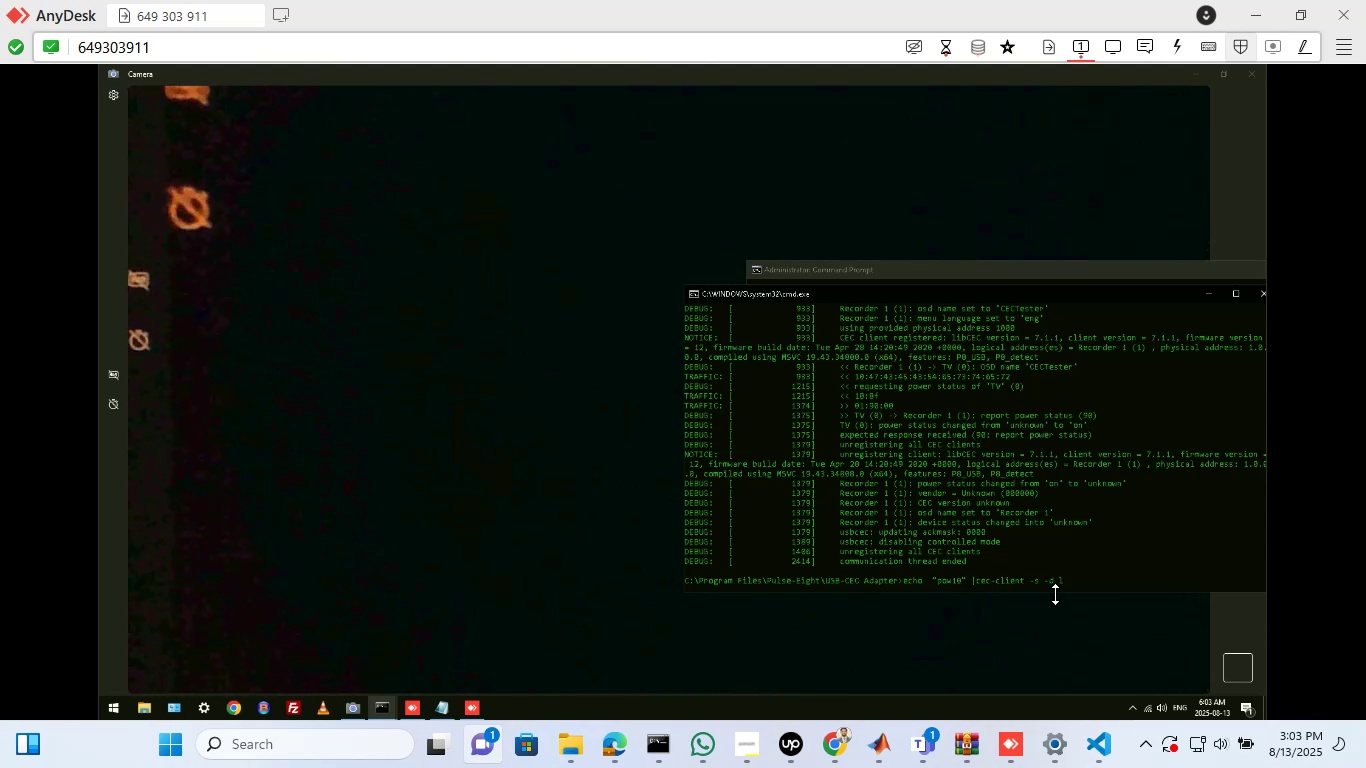 
key(Space)
 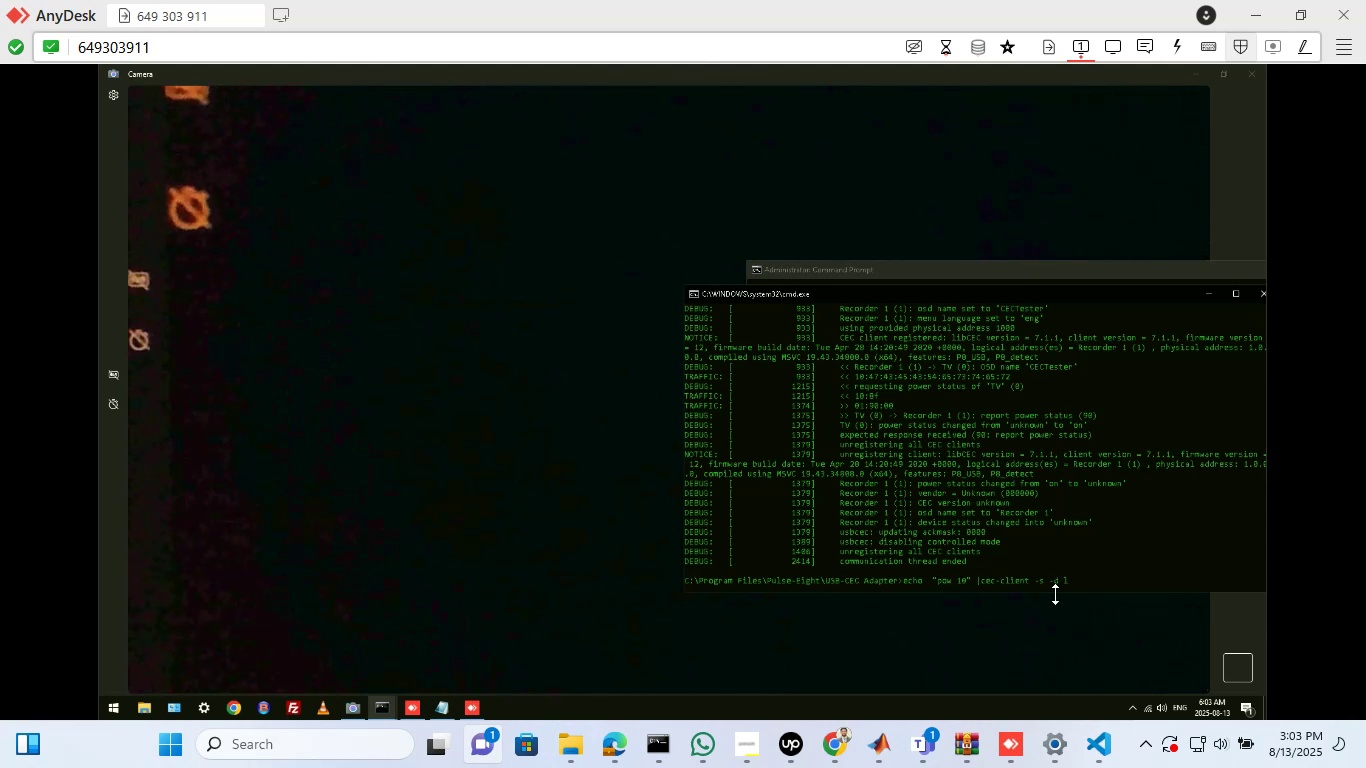 
key(ArrowRight)
 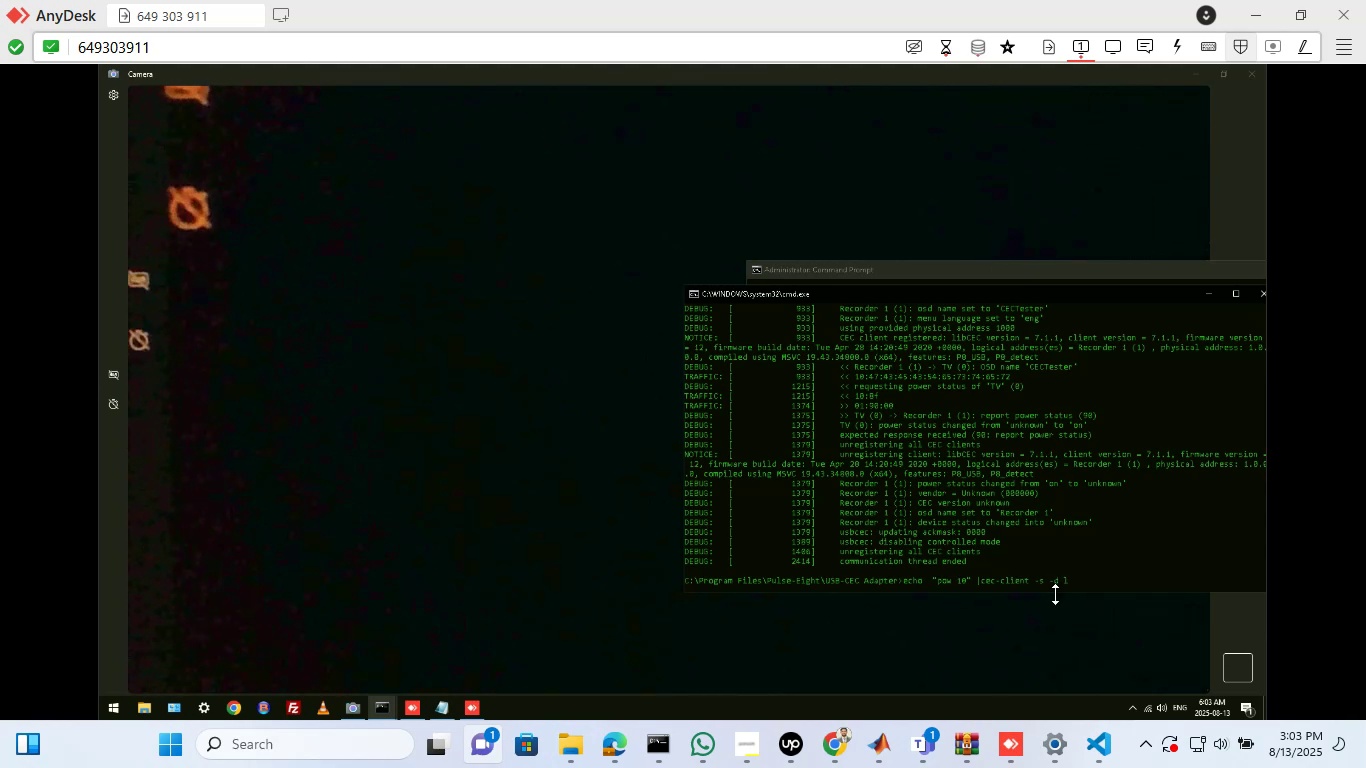 
key(ArrowRight)
 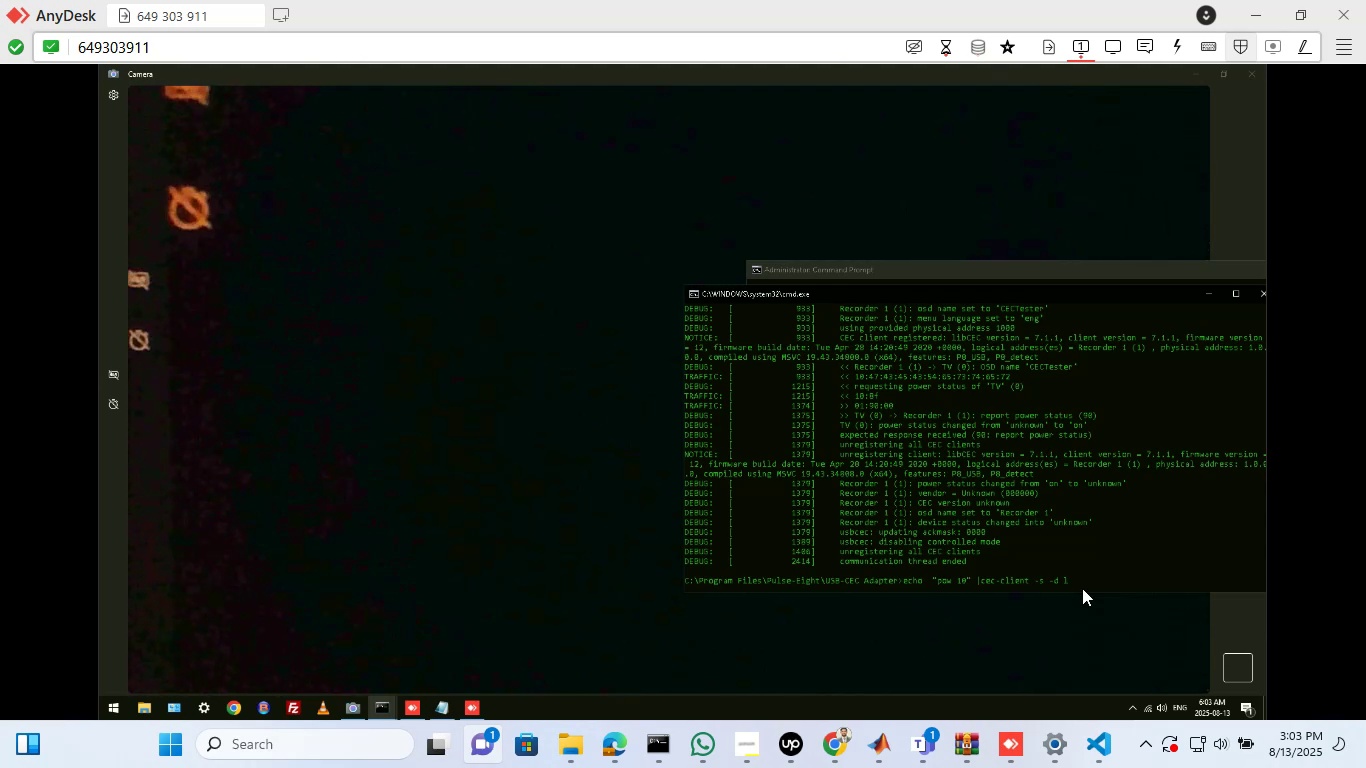 
wait(14.55)
 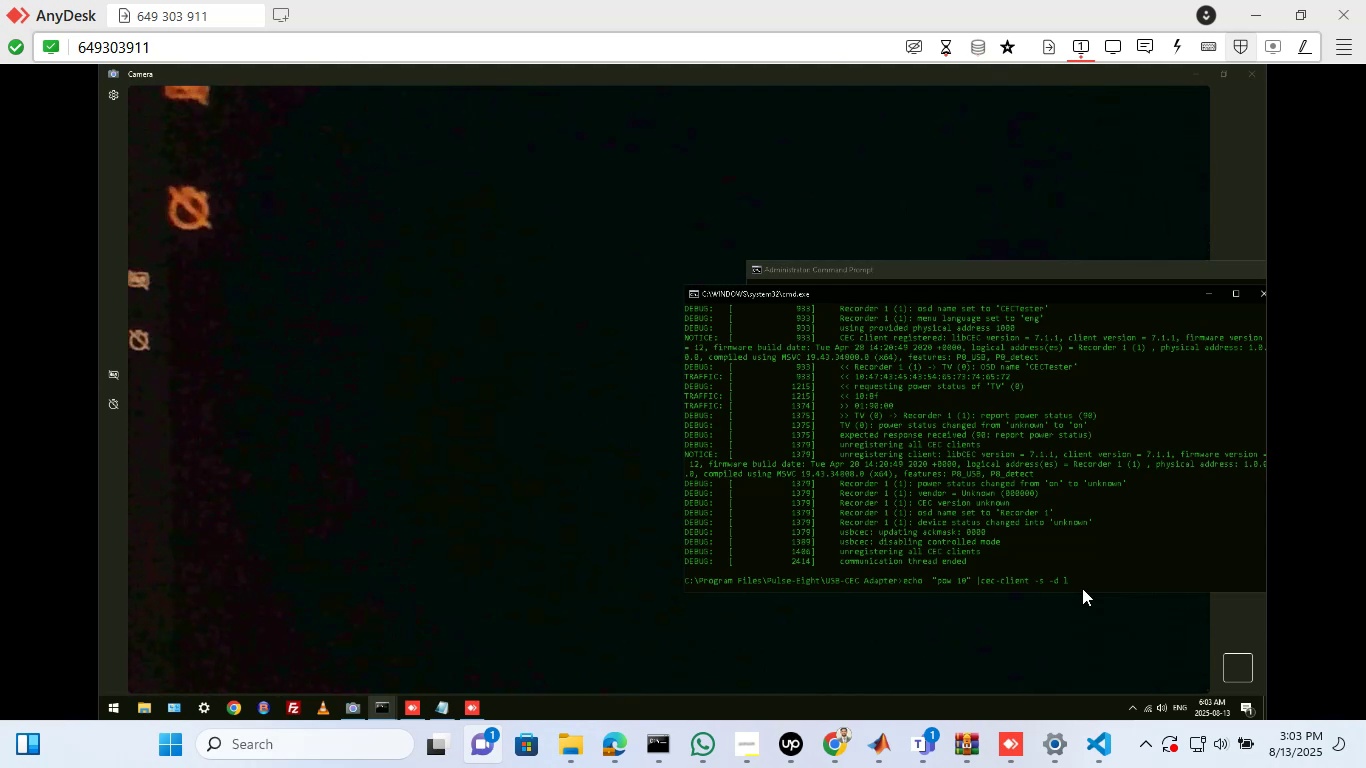 
key(Backspace)
 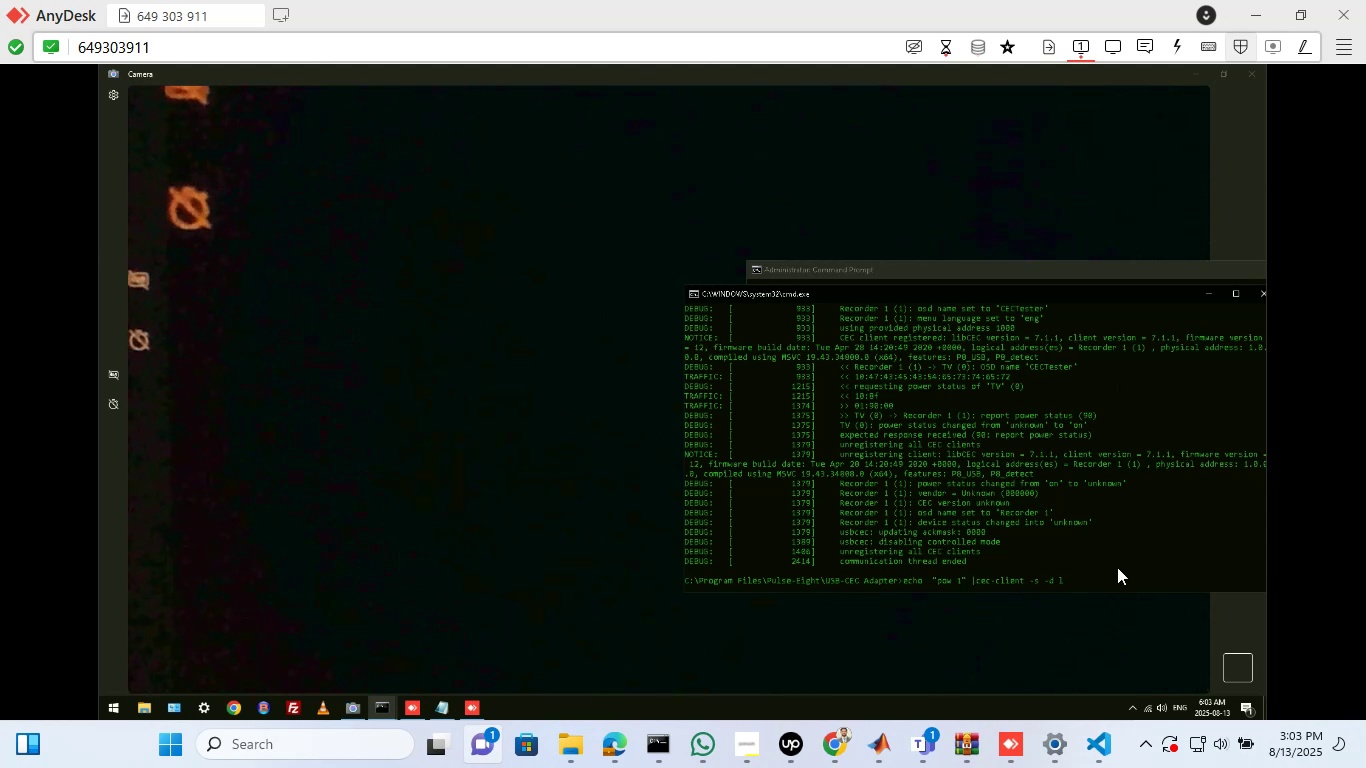 
wait(5.19)
 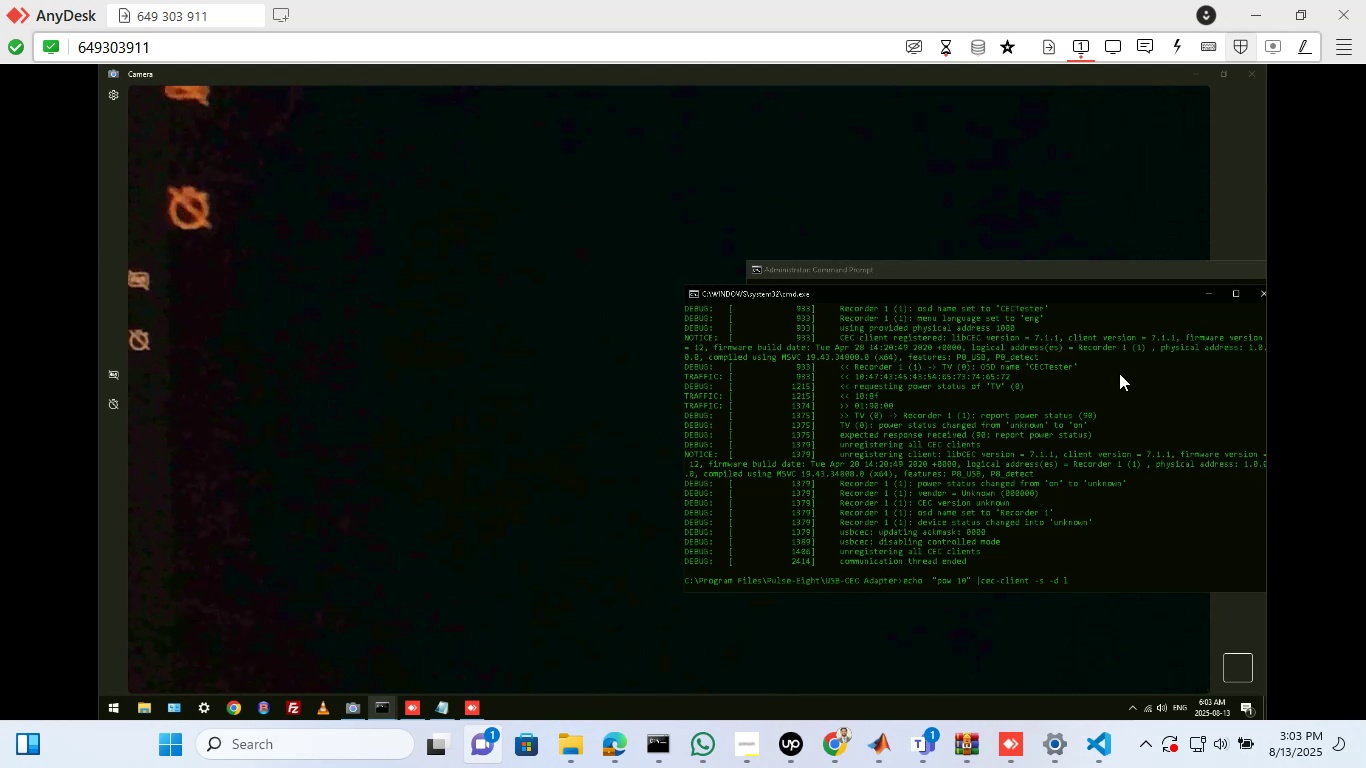 
hold_key(key=ArrowRight, duration=1.52)
 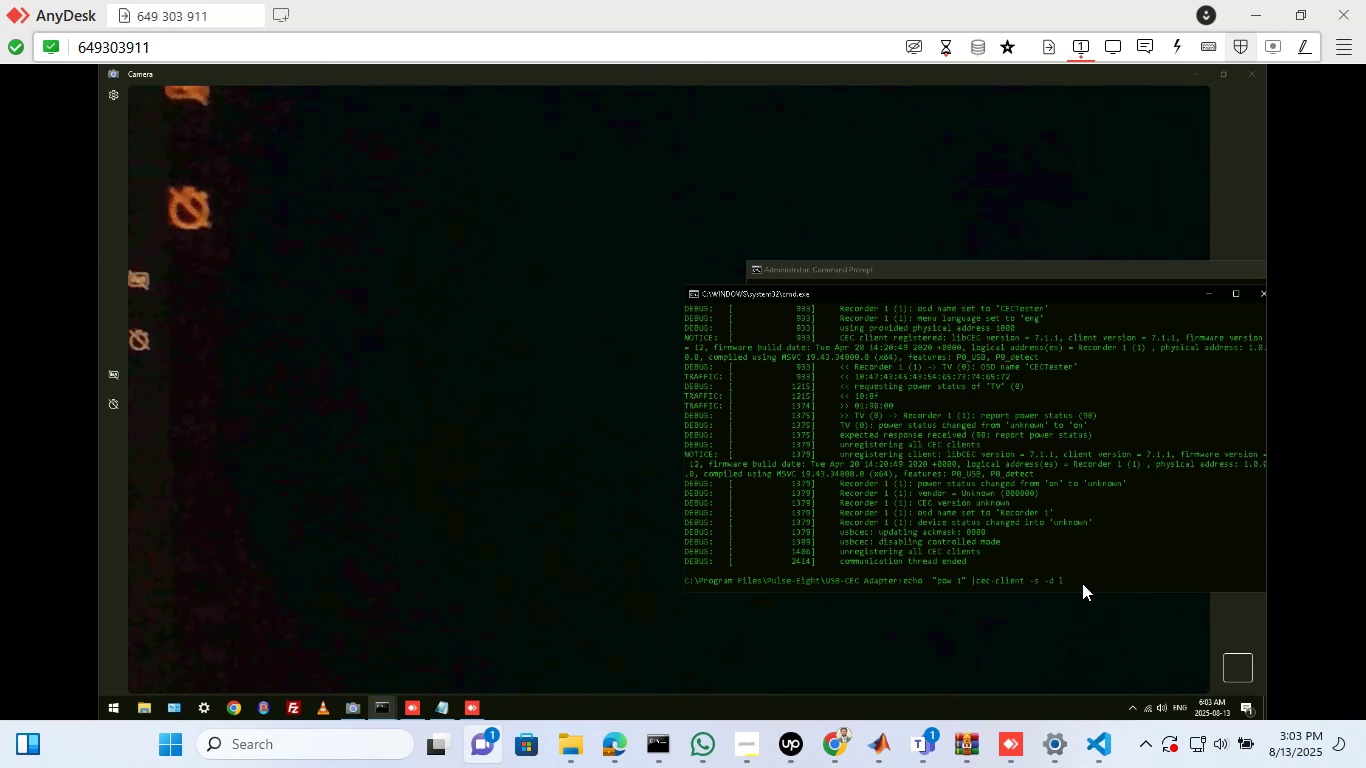 
hold_key(key=ArrowRight, duration=0.52)
 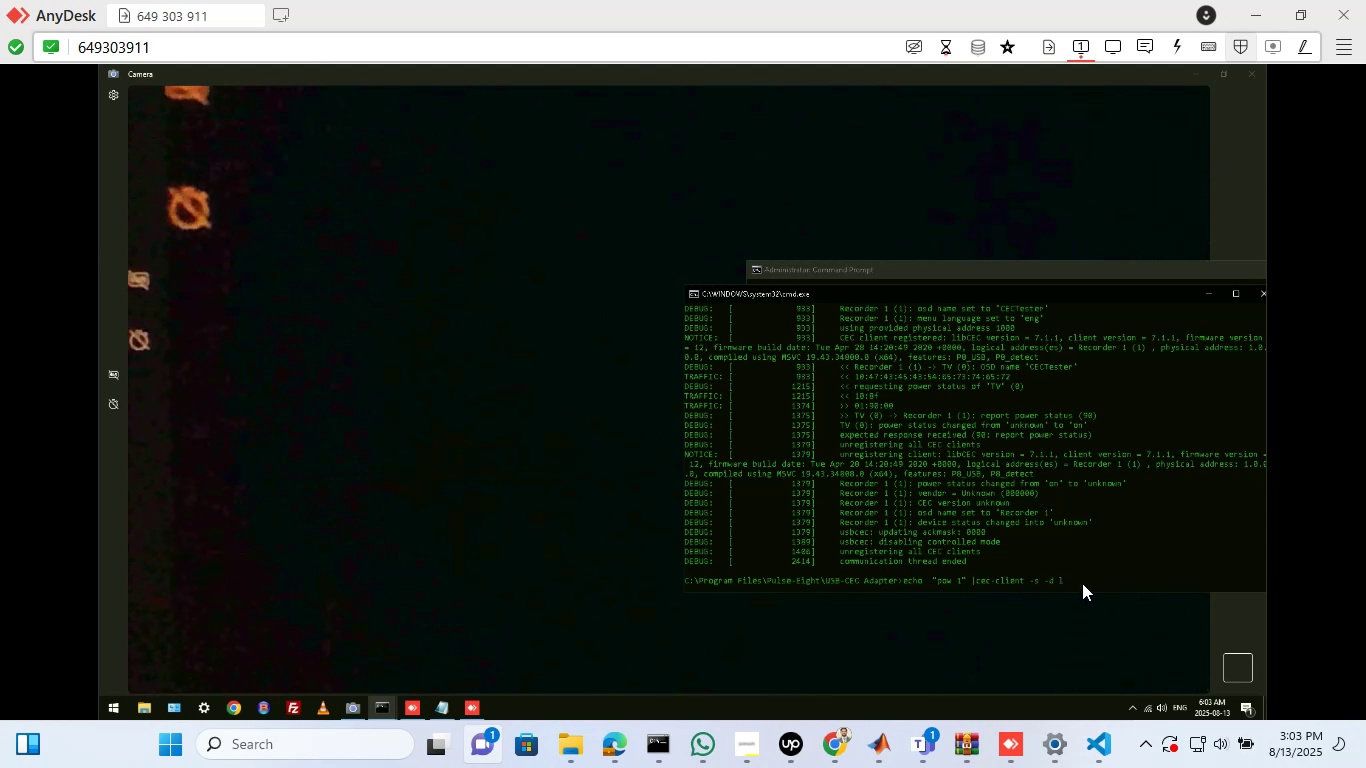 
key(ArrowRight)
 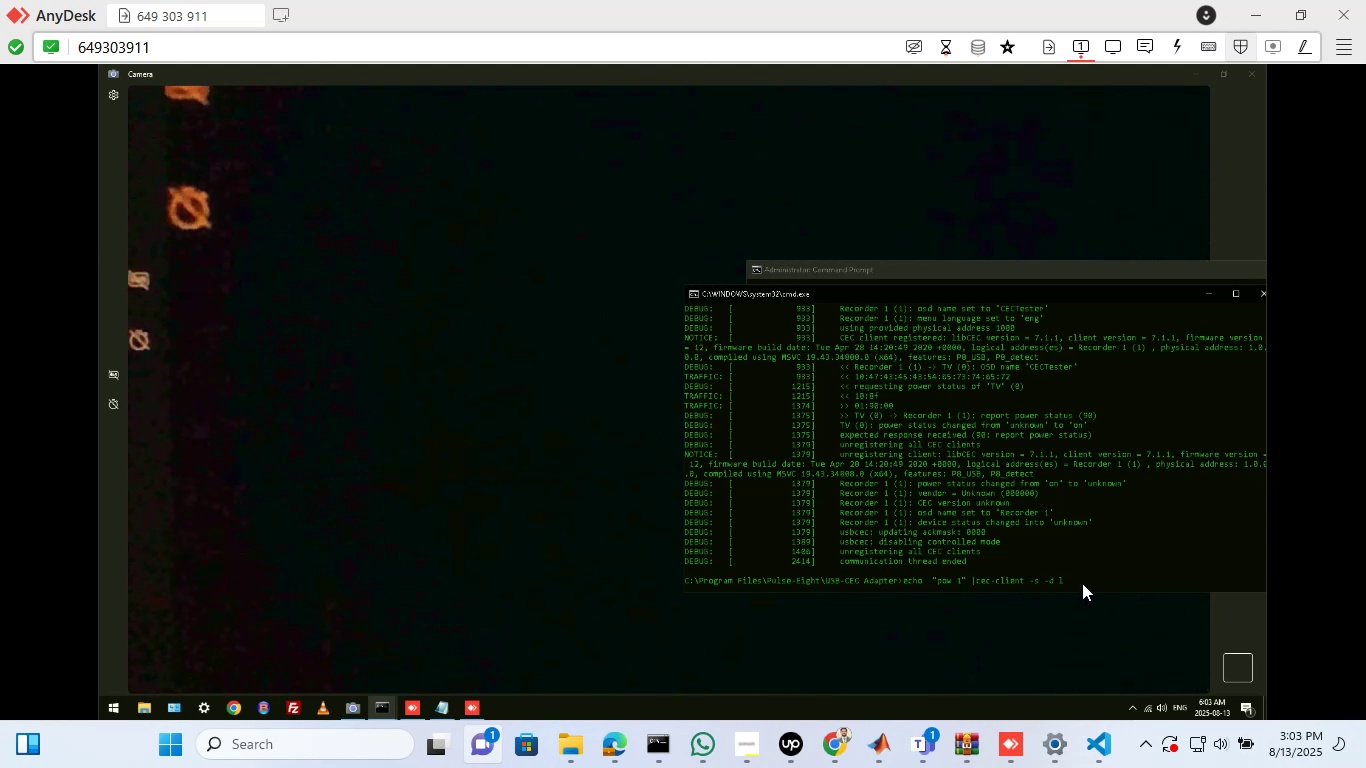 
key(ArrowRight)
 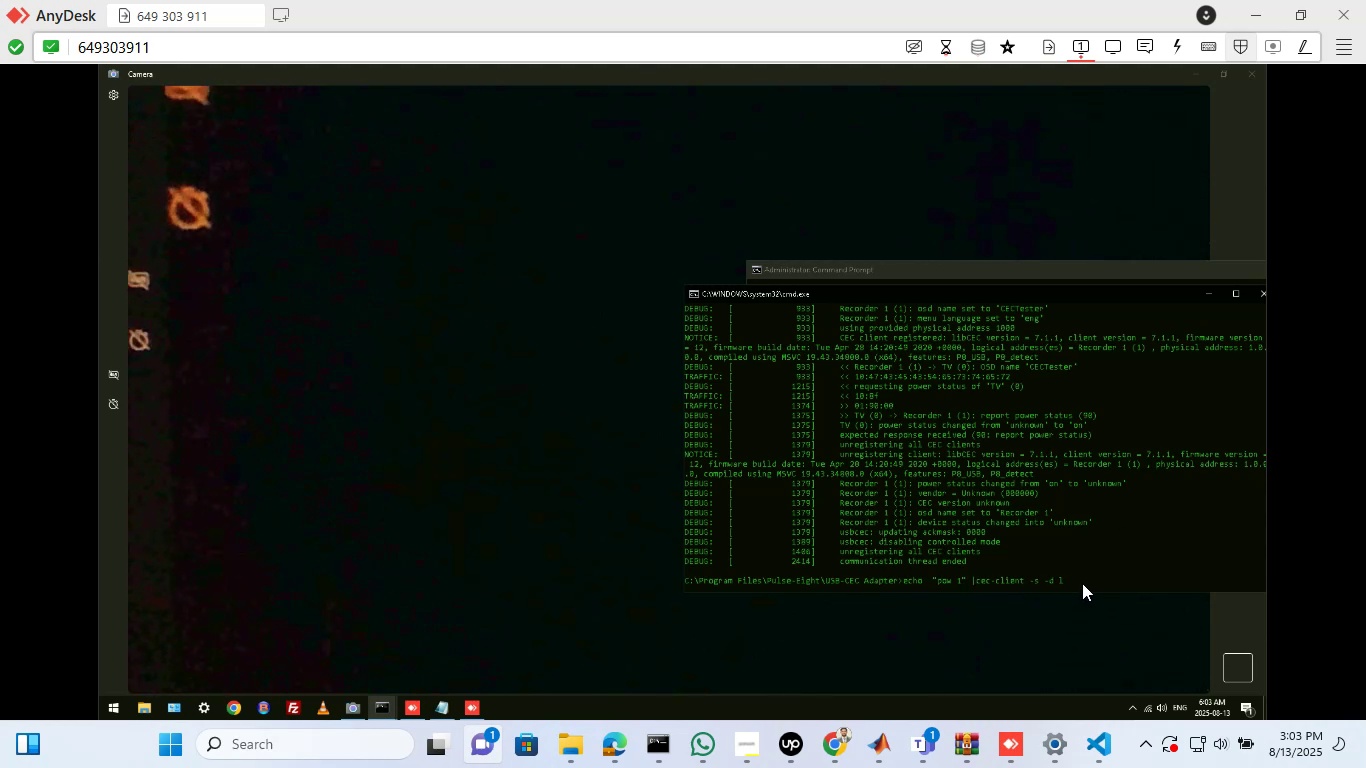 
key(ArrowRight)
 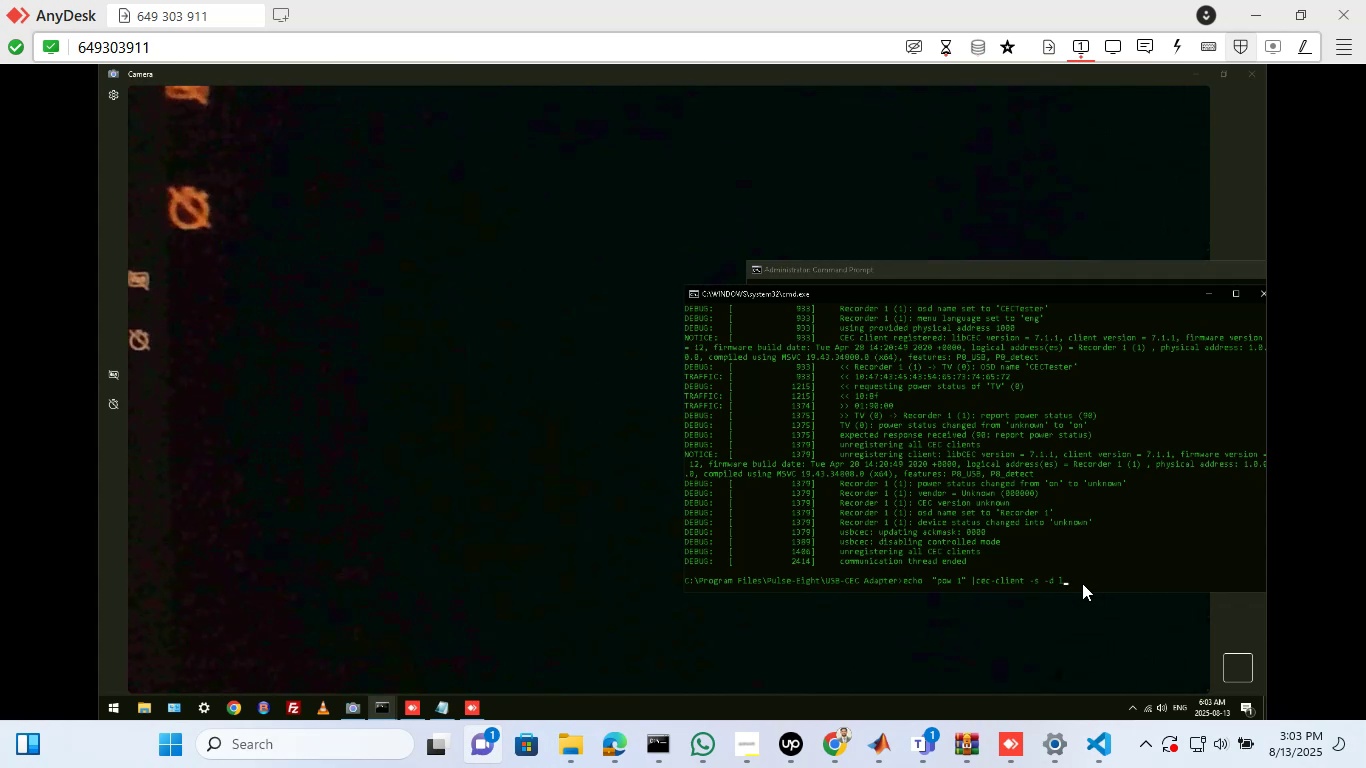 
wait(6.32)
 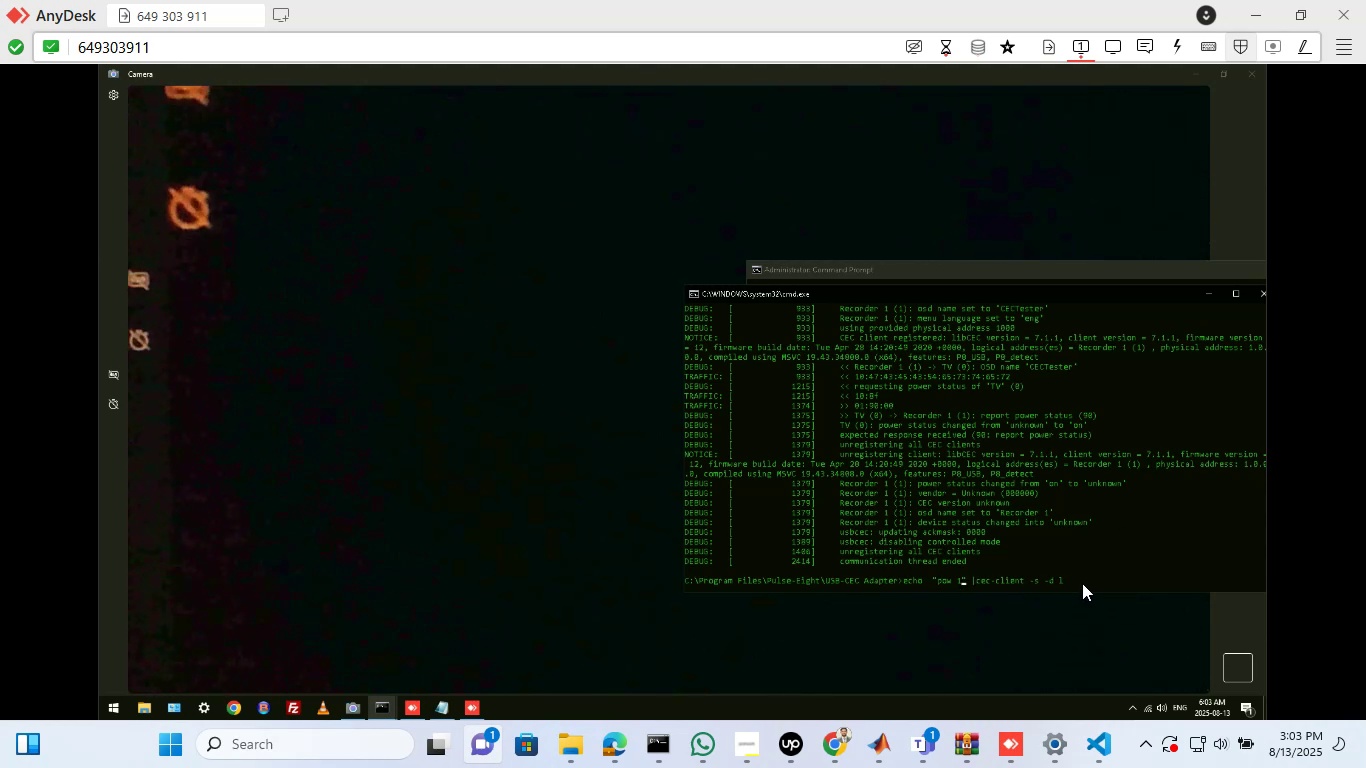 
key(Enter)
 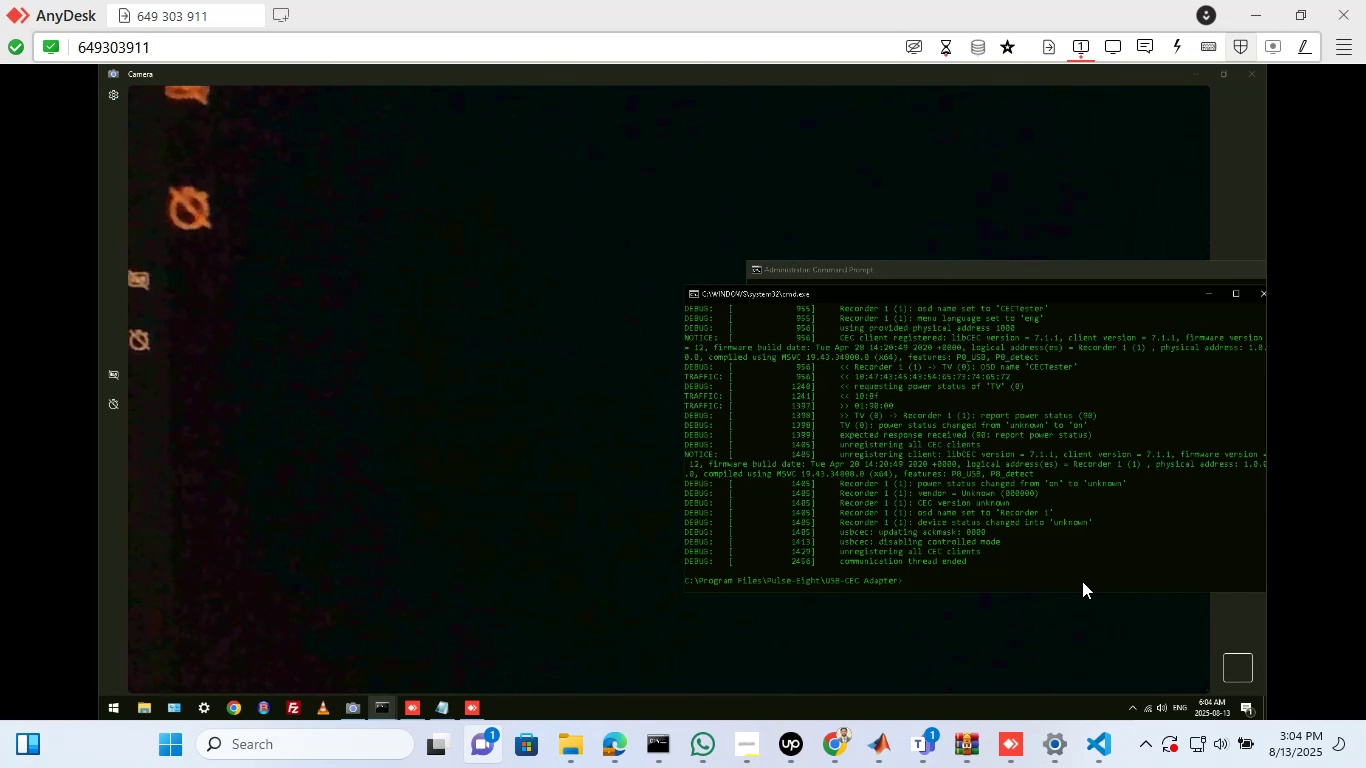 
wait(48.18)
 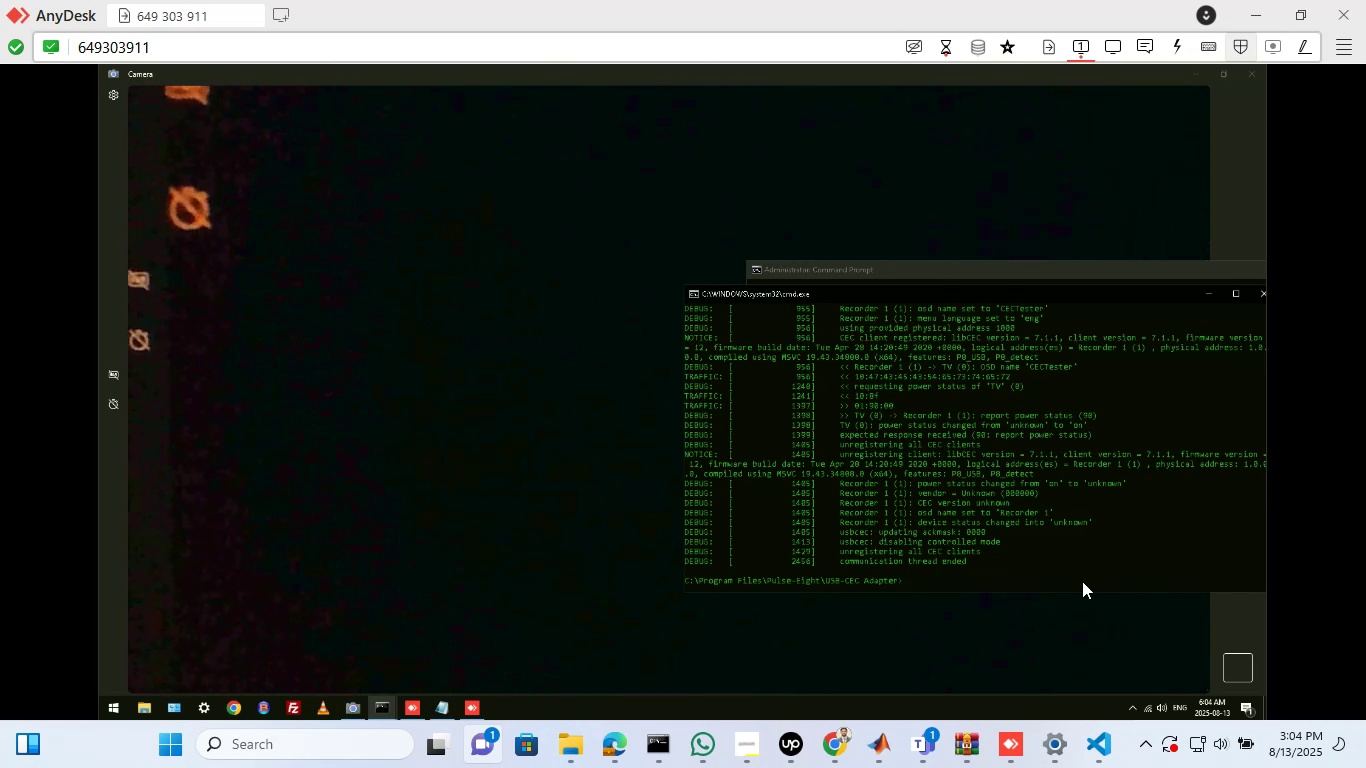 
key(ArrowUp)
 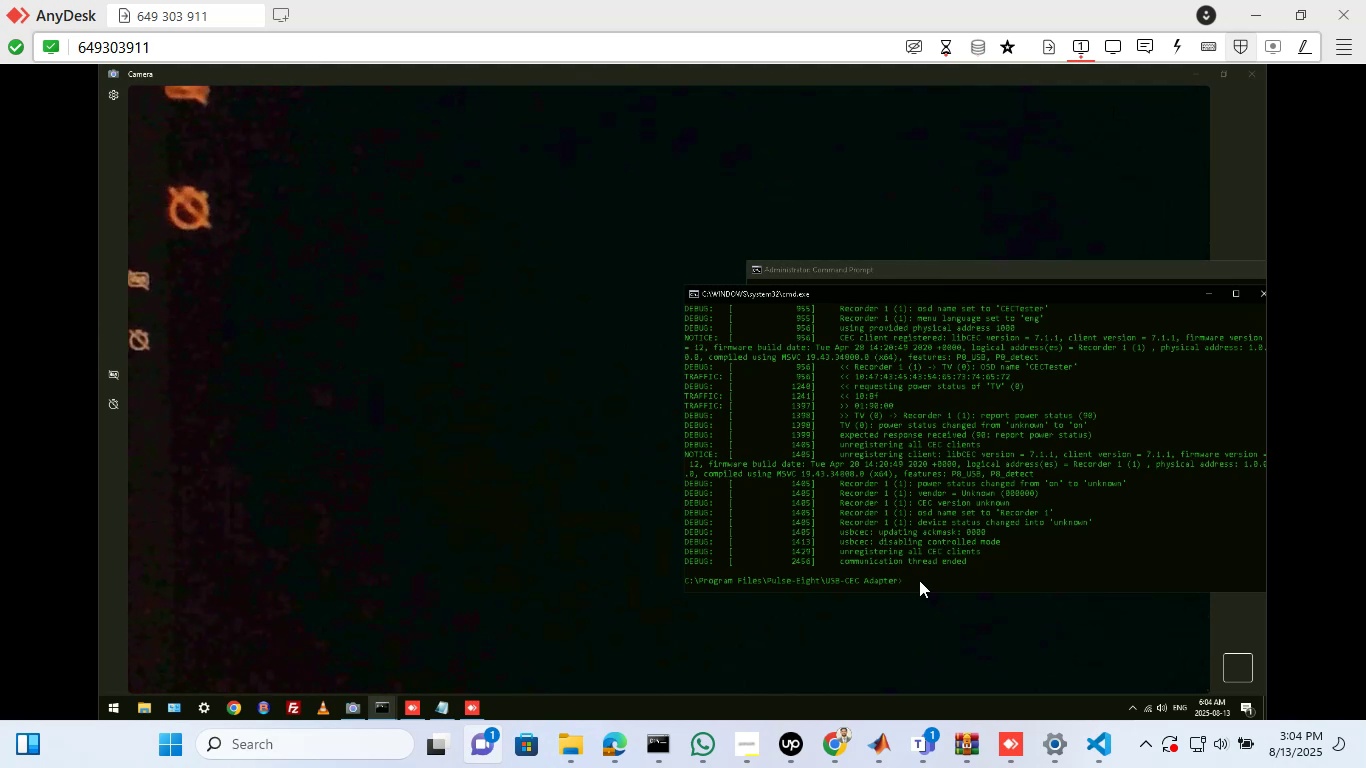 
left_click([925, 576])
 